 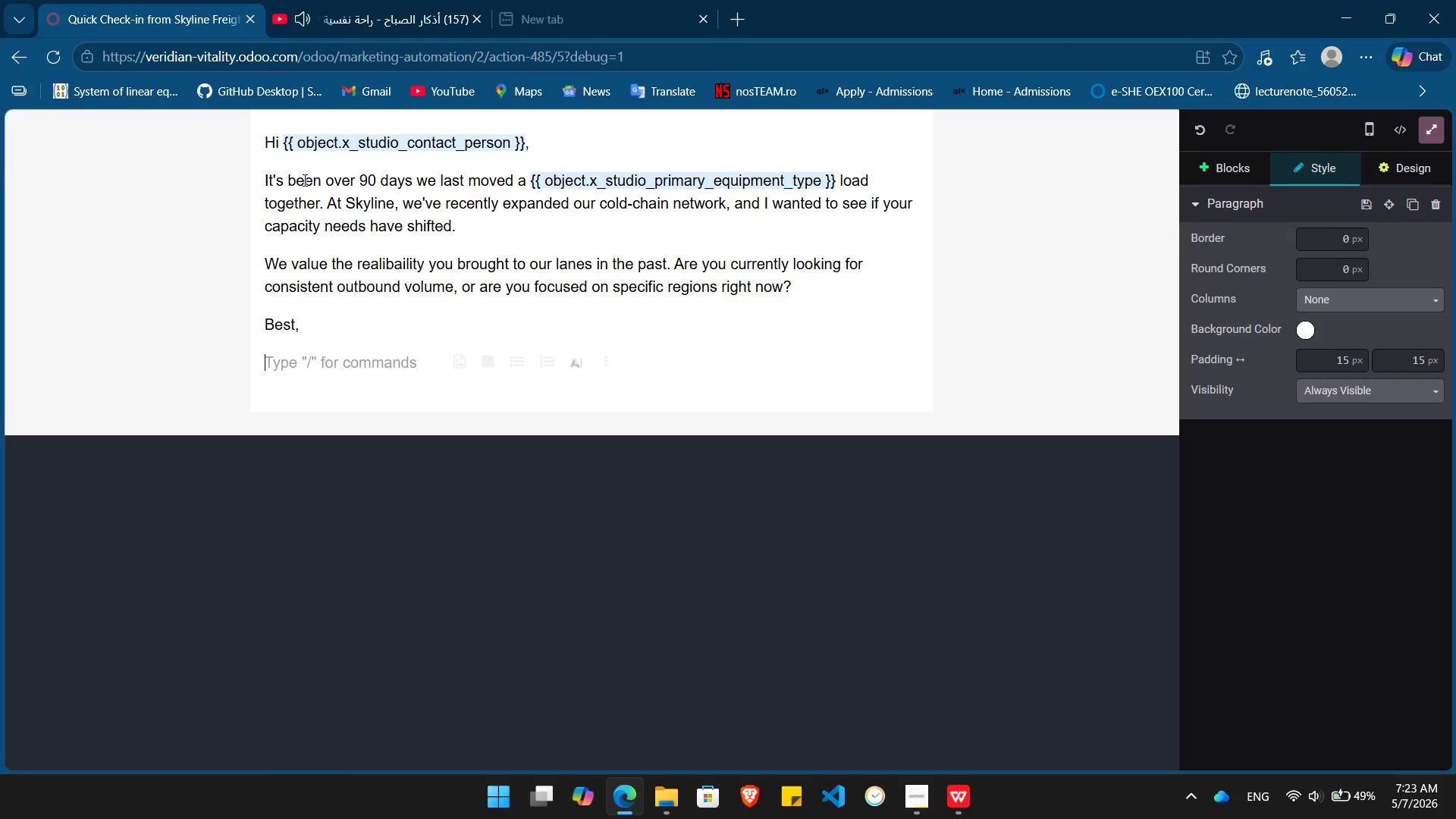 
type(The Team)
 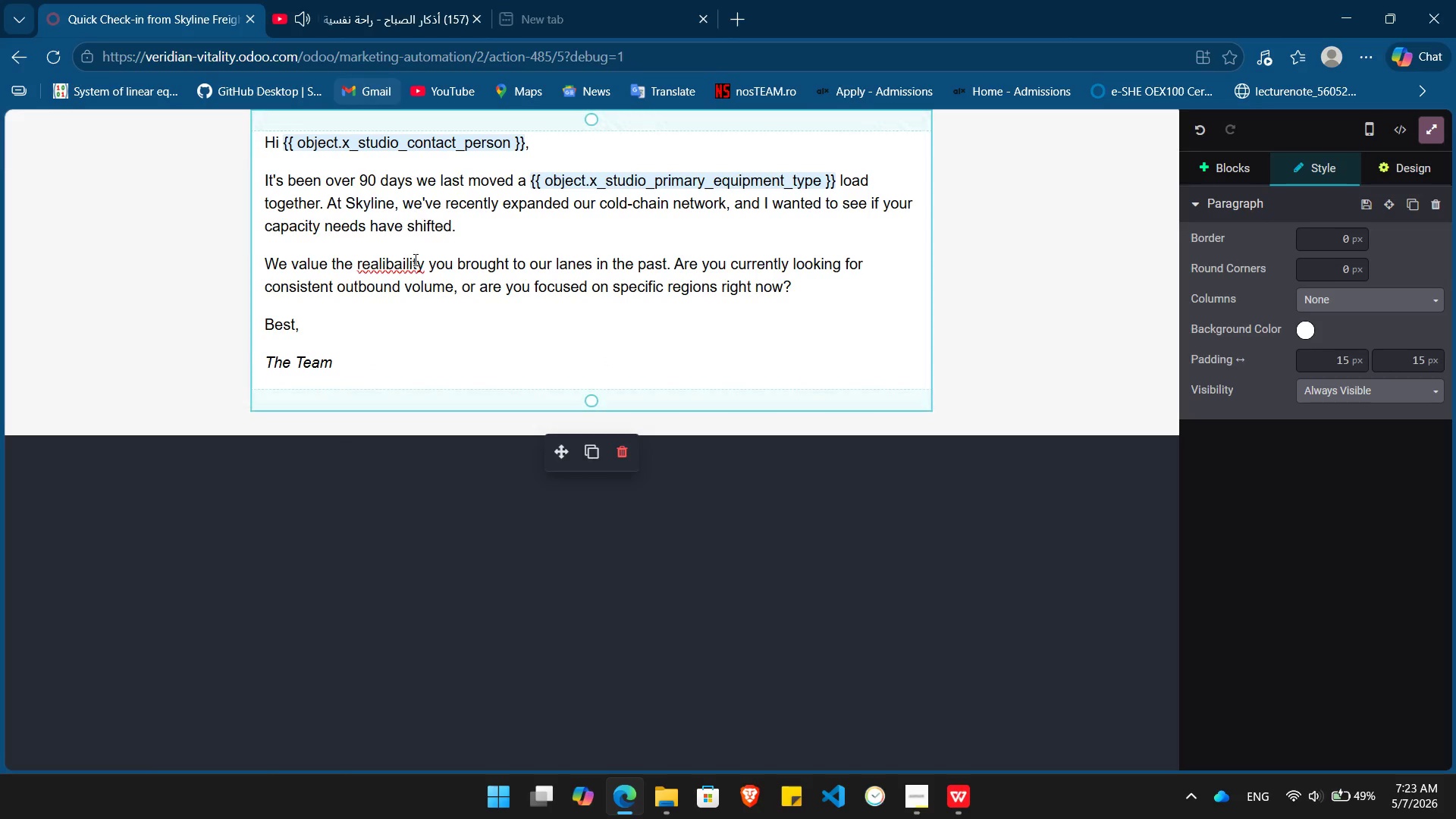 
left_click([400, 262])
 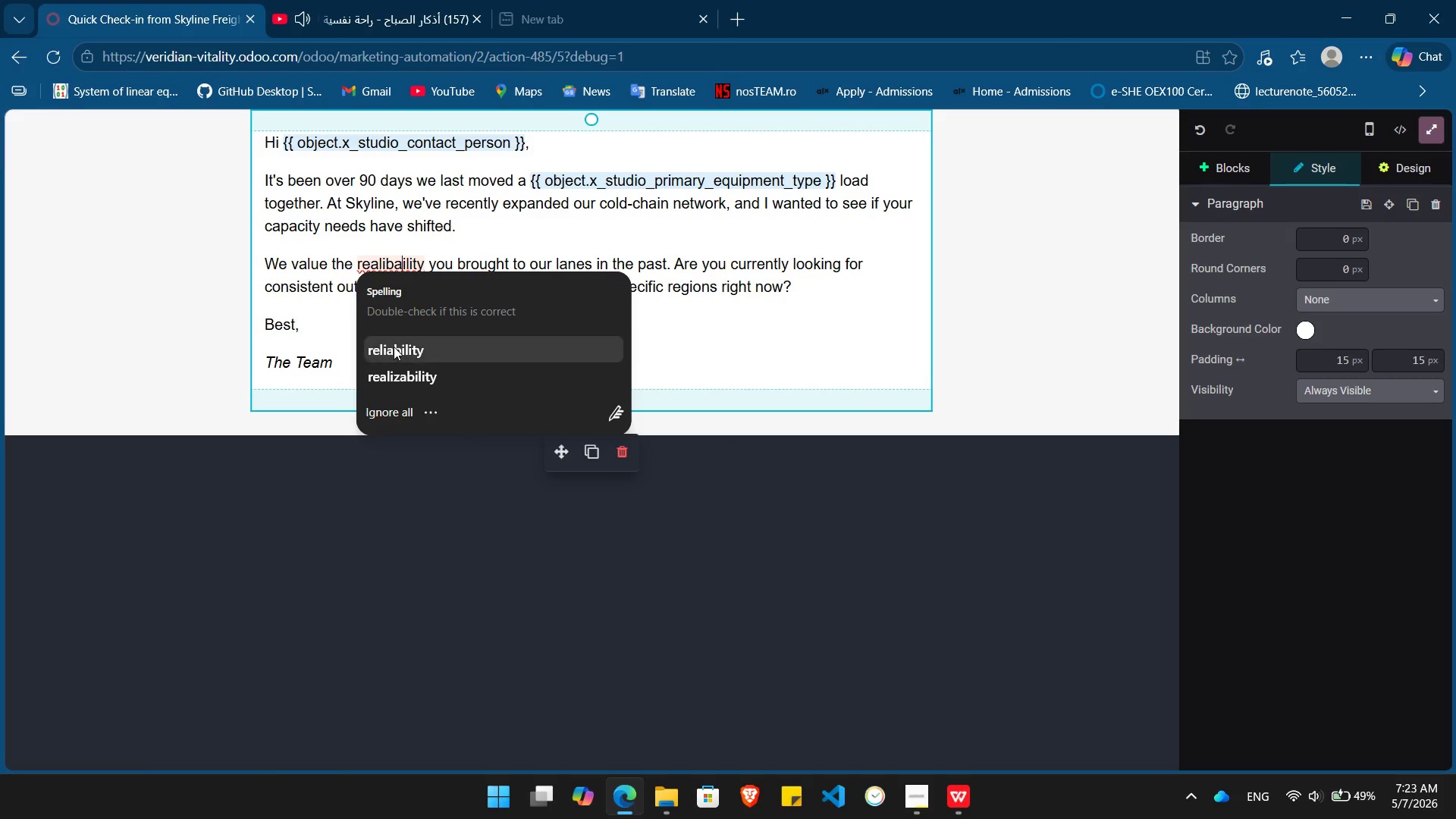 
left_click([394, 347])
 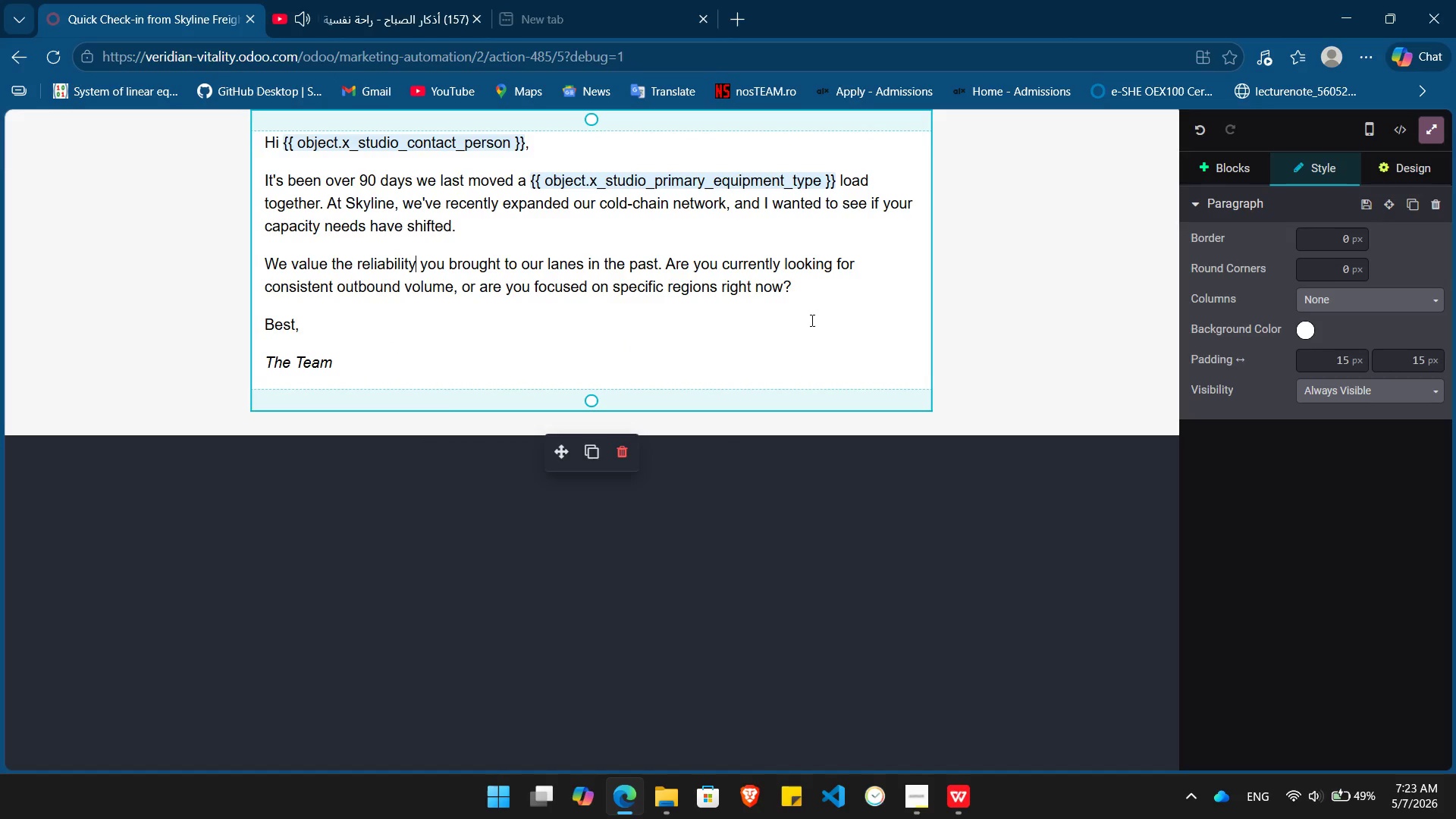 
left_click([864, 312])
 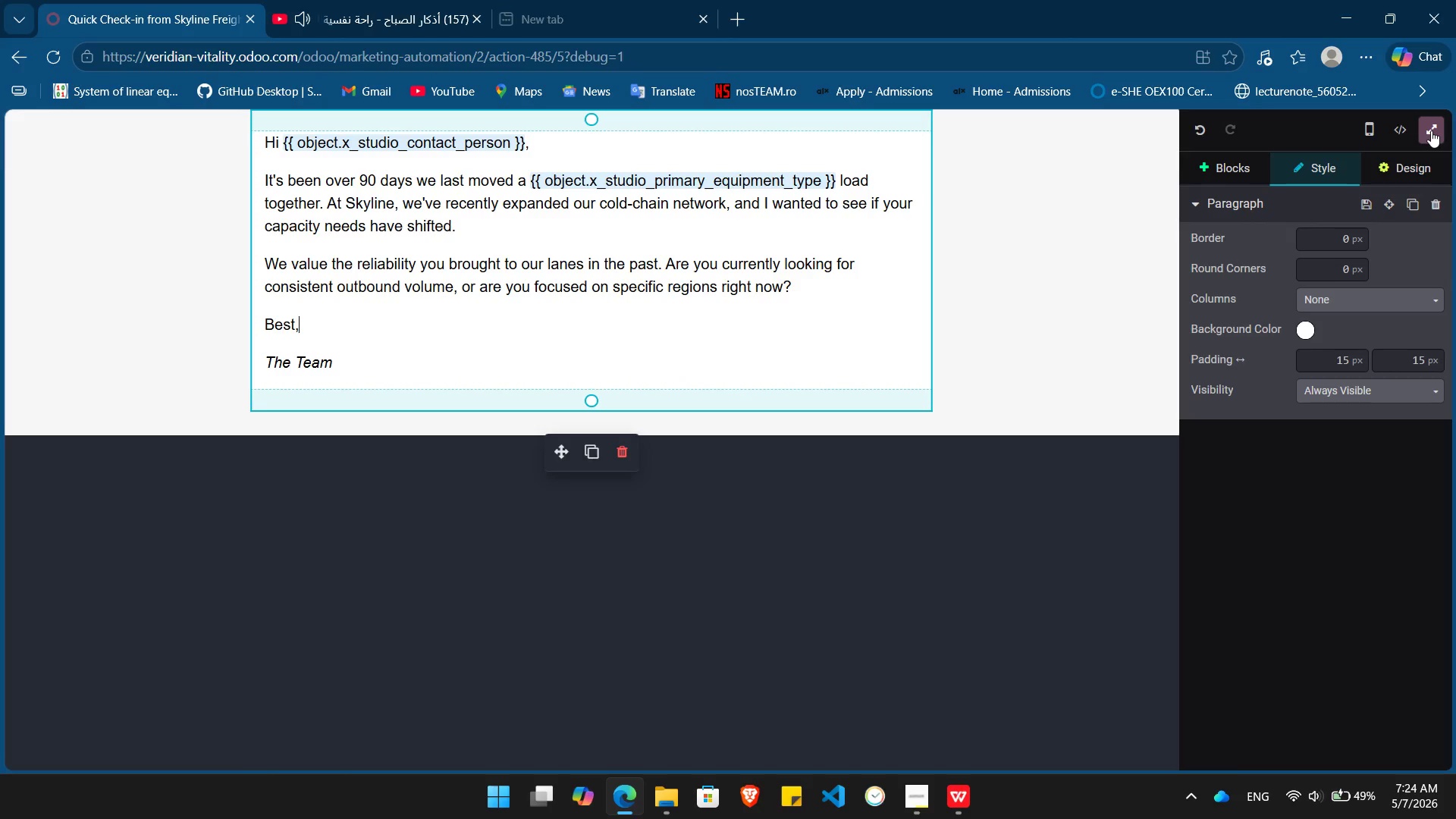 
left_click([1217, 156])
 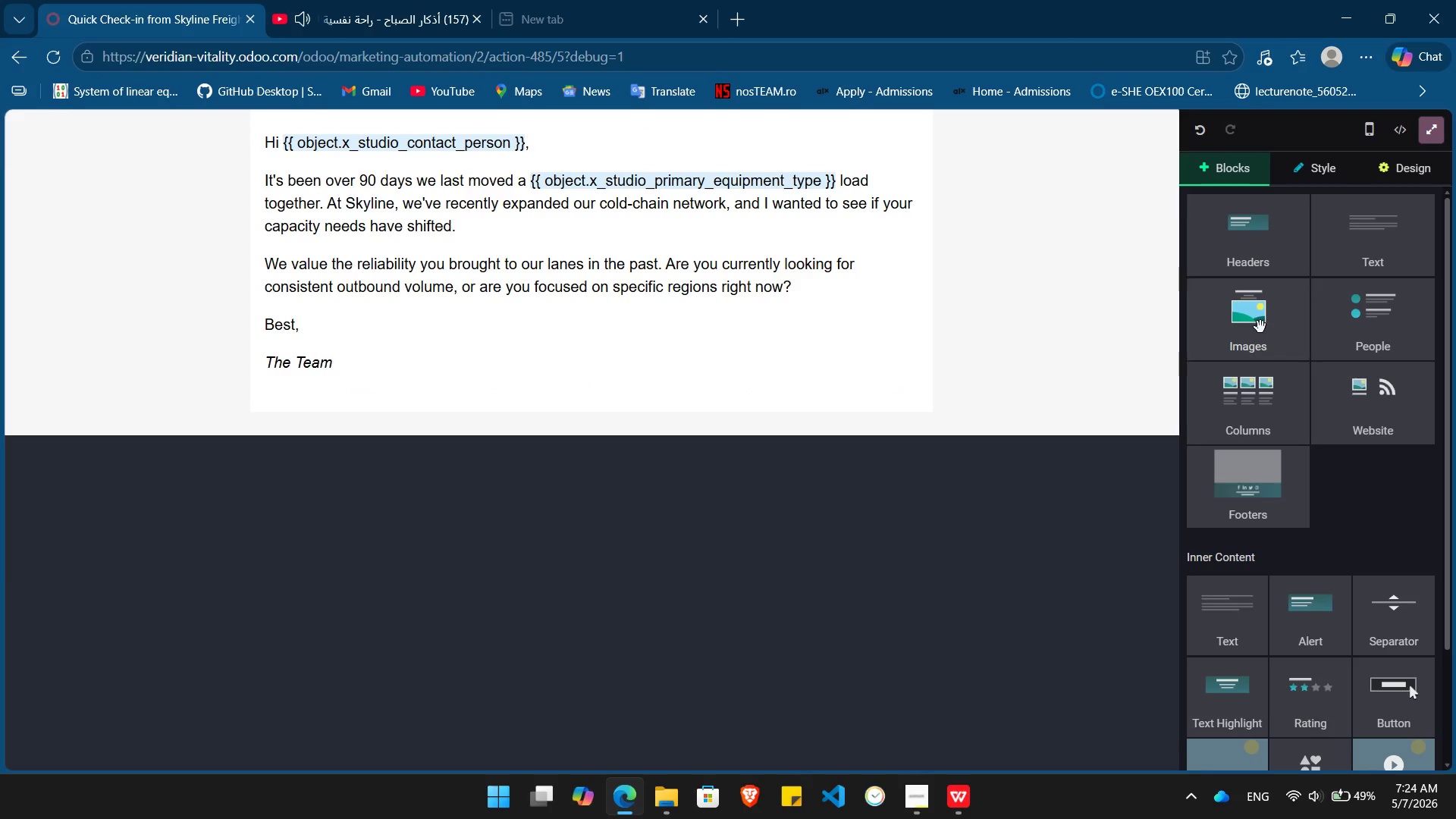 
left_click_drag(start_coordinate=[1260, 327], to_coordinate=[585, 118])
 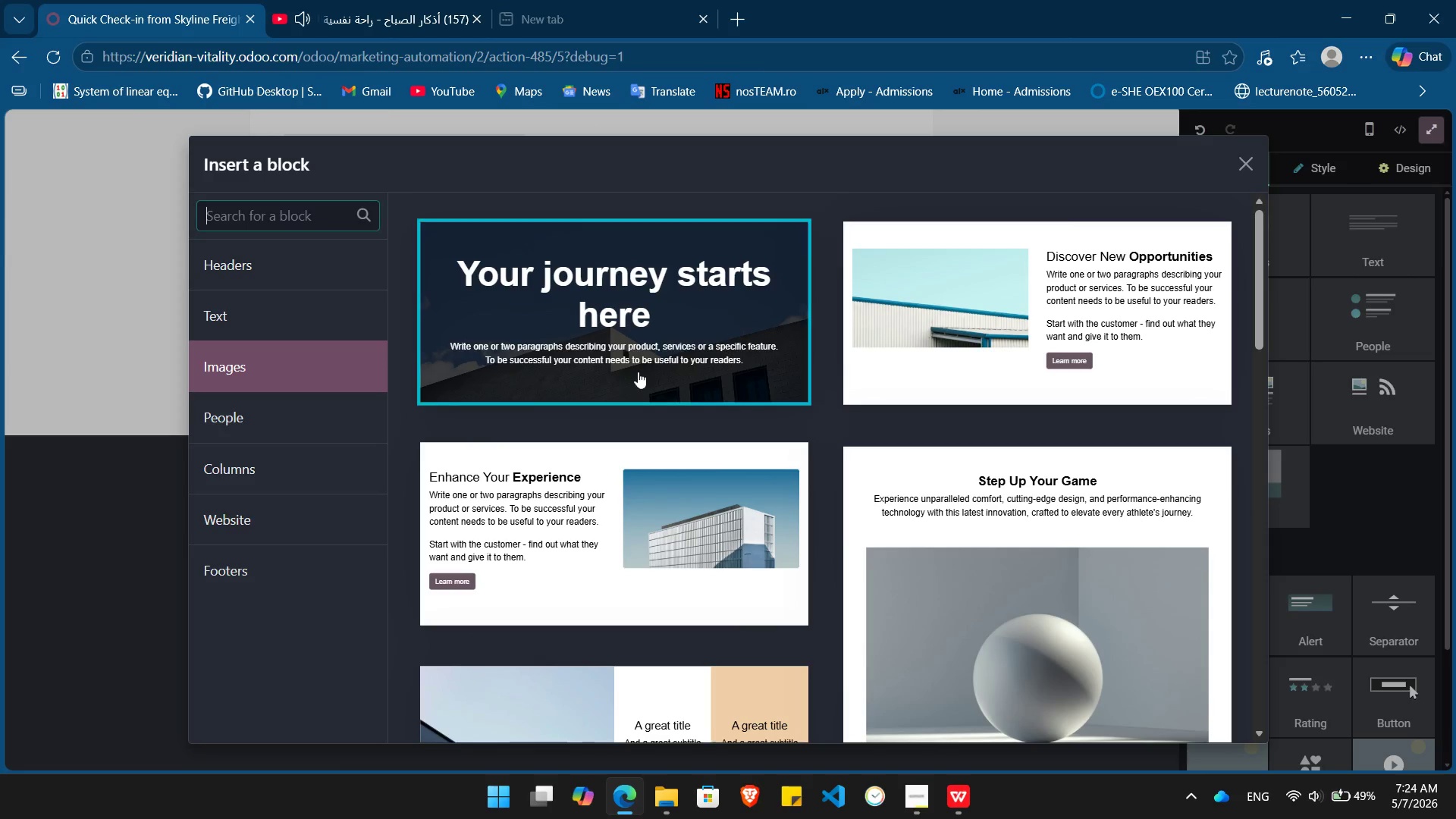 
left_click([641, 356])
 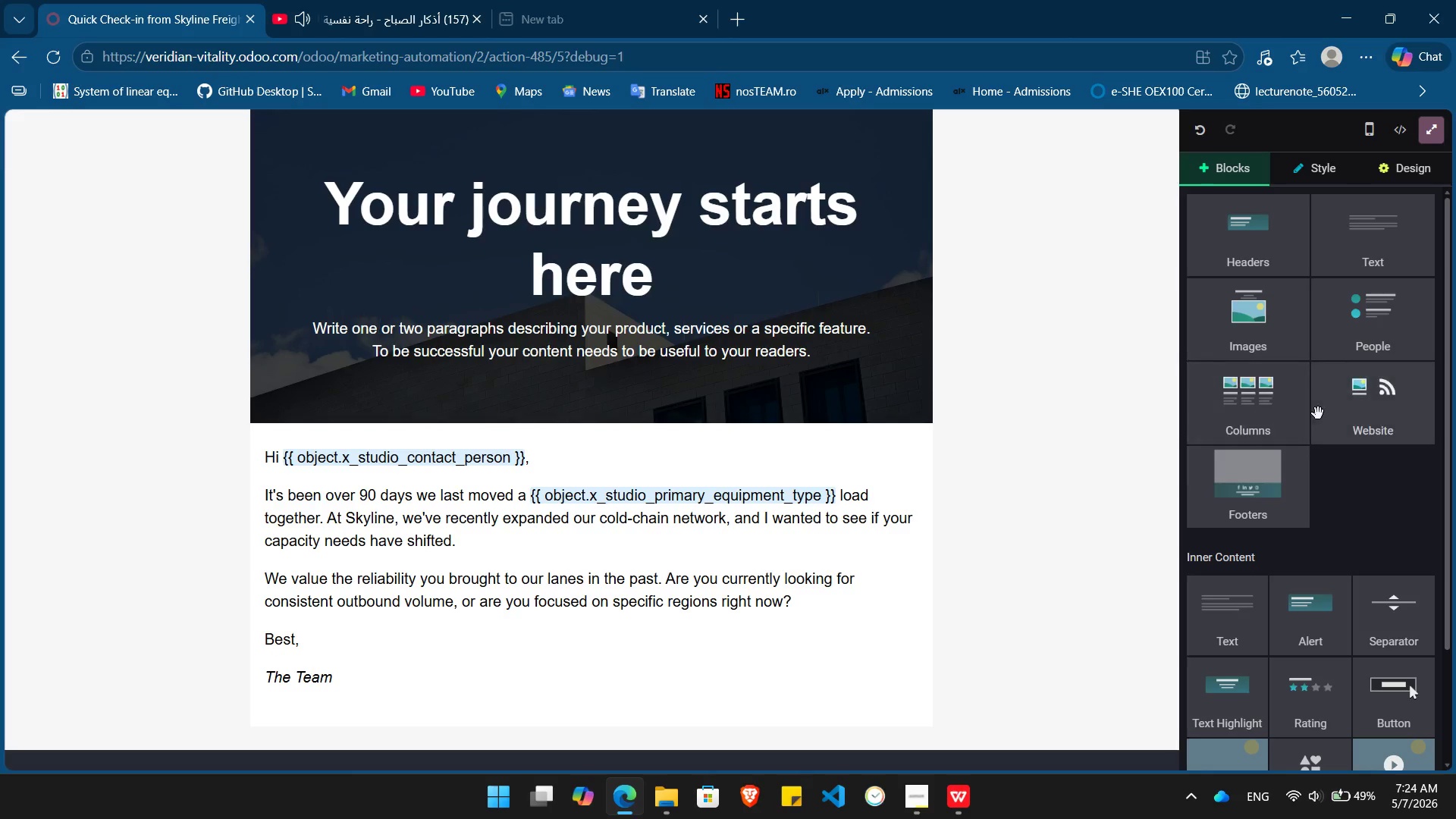 
left_click_drag(start_coordinate=[1263, 488], to_coordinate=[576, 730])
 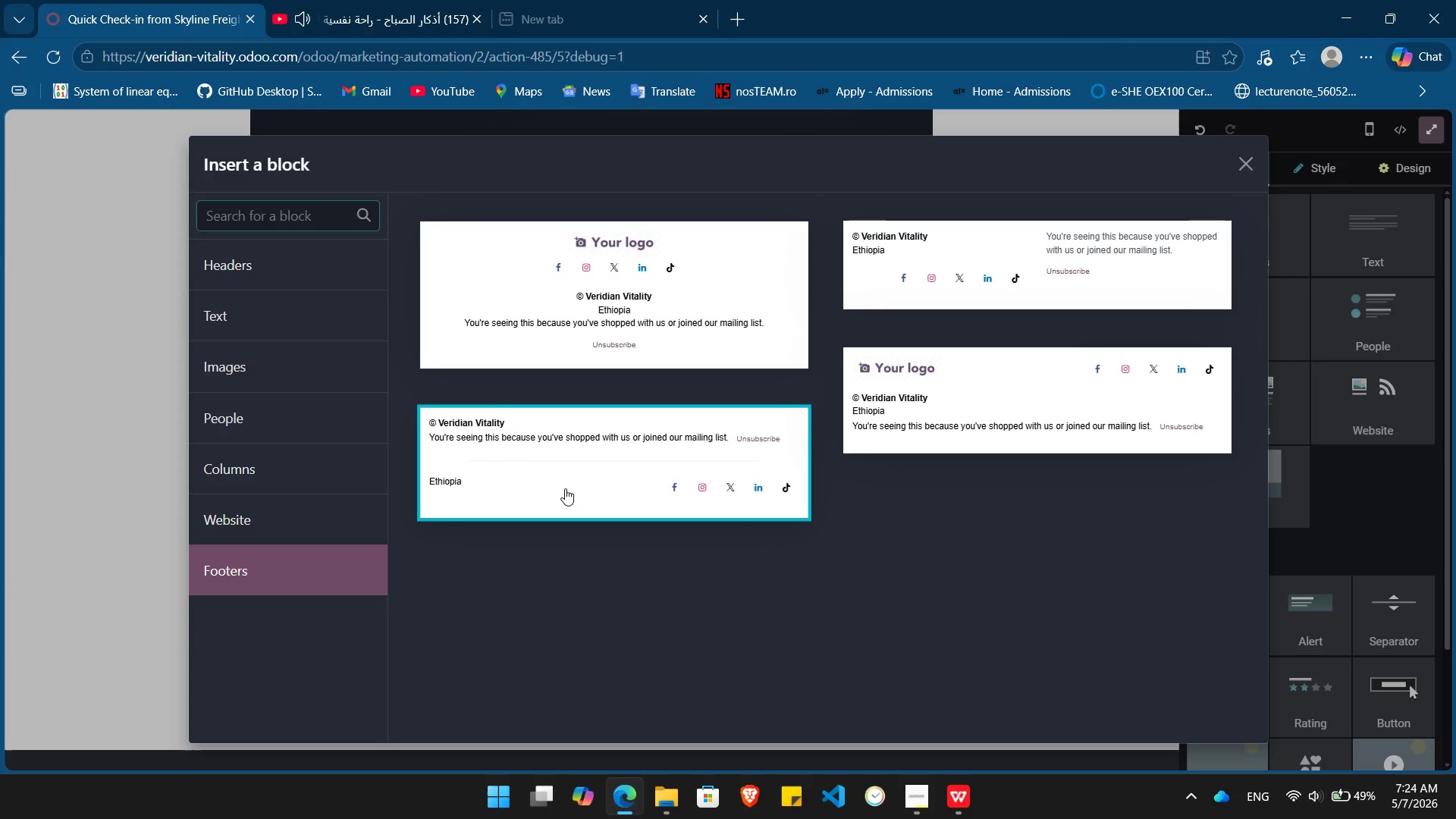 
left_click([565, 488])
 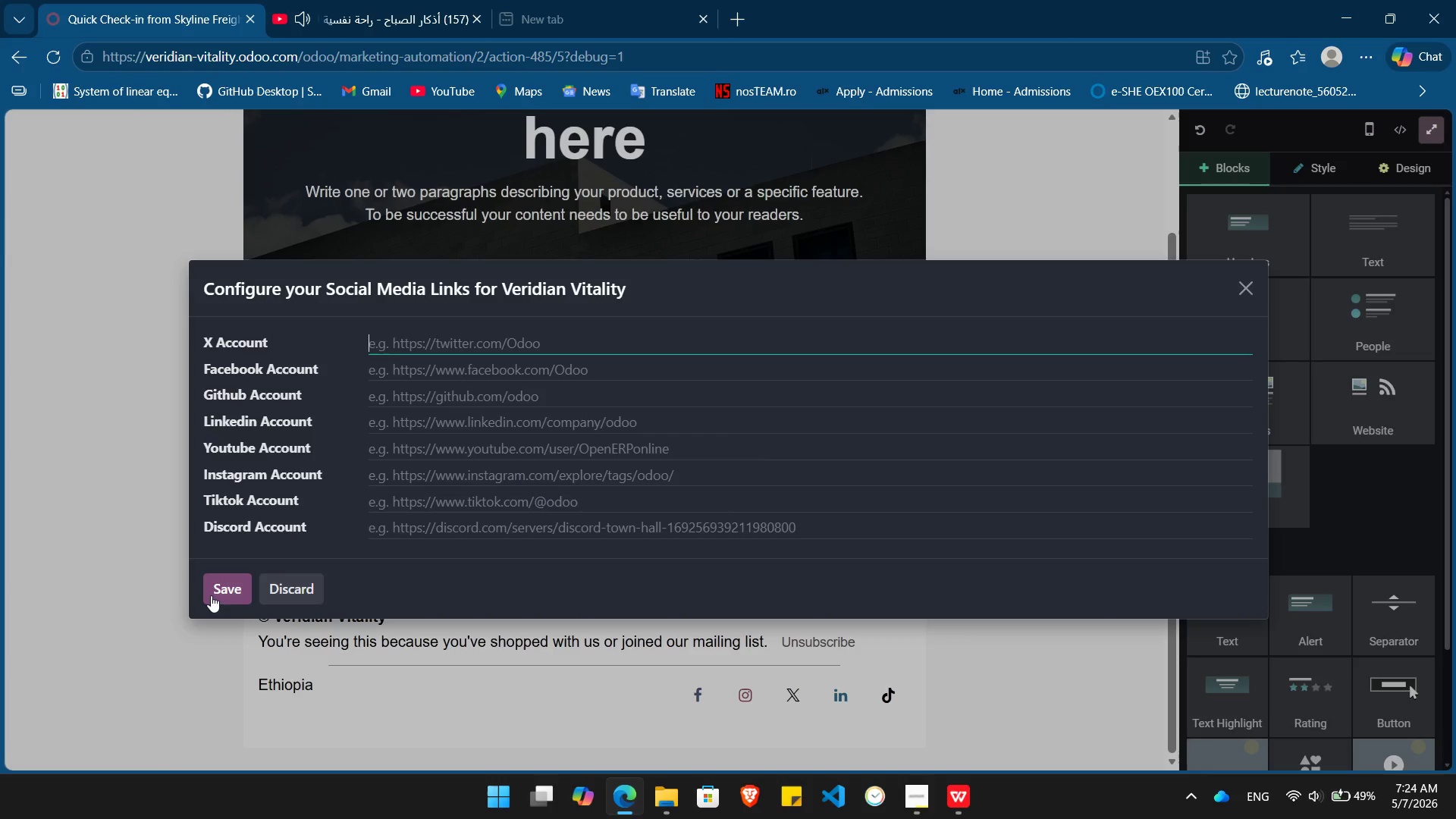 
left_click([295, 595])
 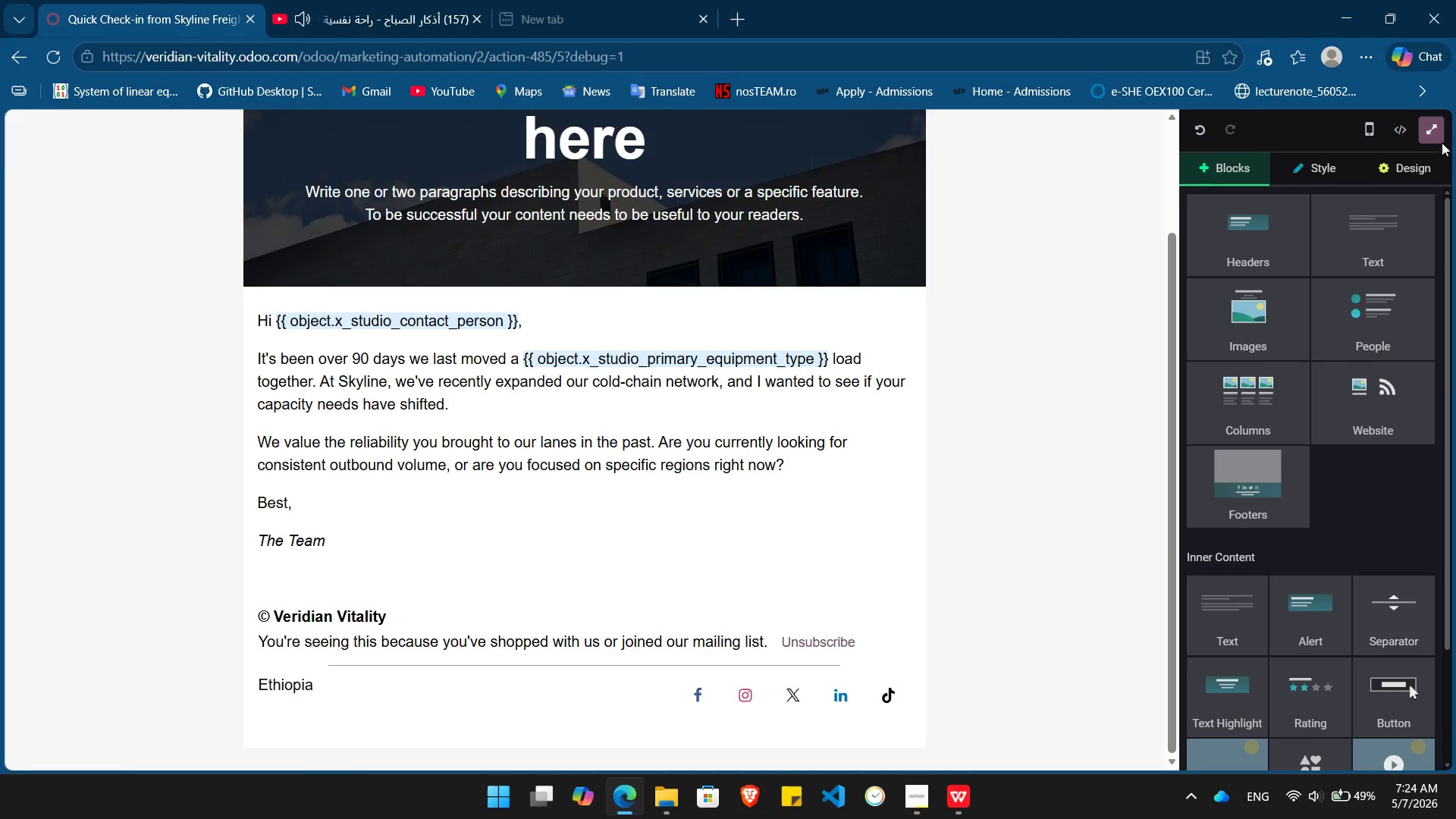 
left_click([1436, 136])
 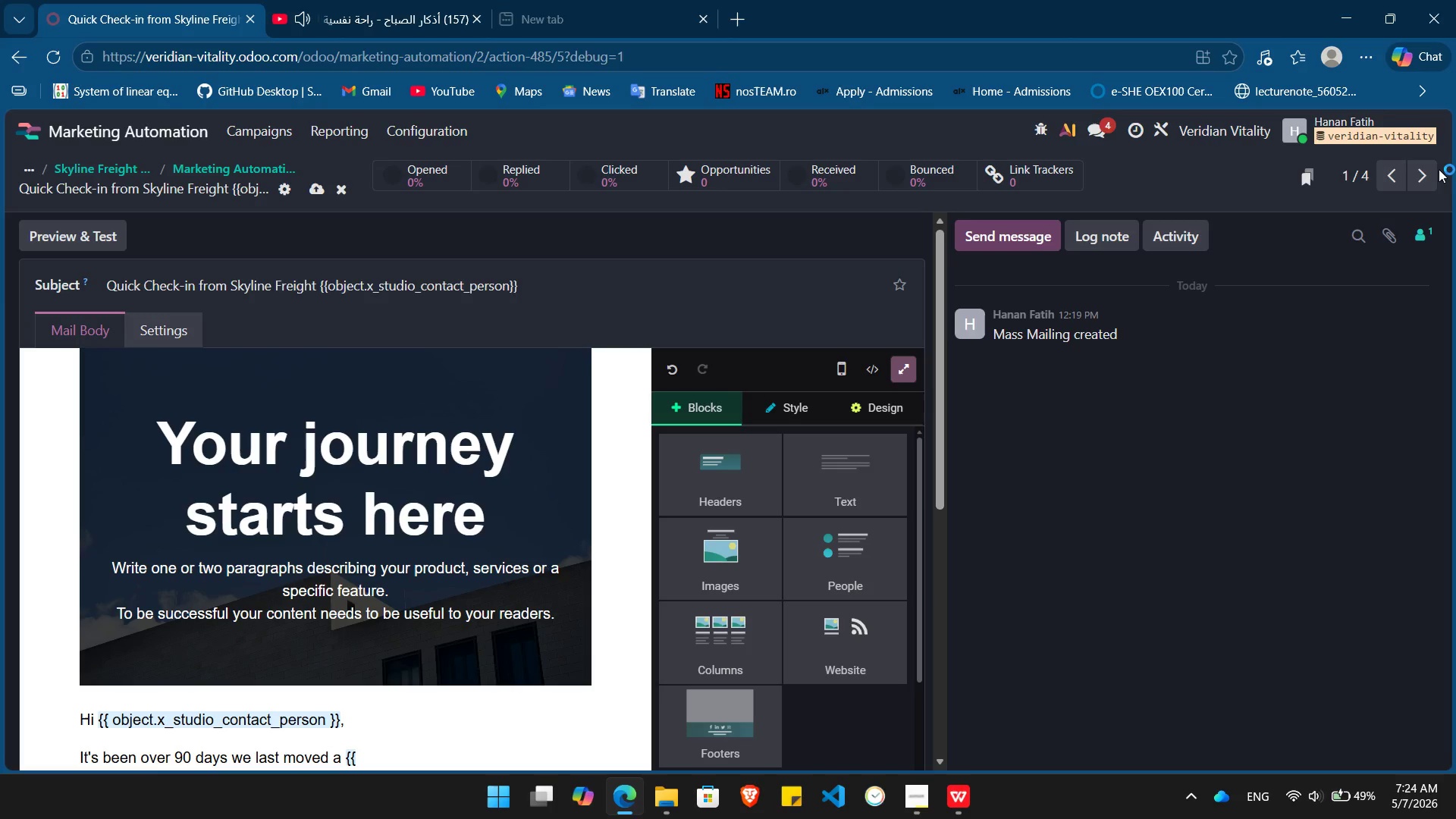 
left_click([1411, 190])
 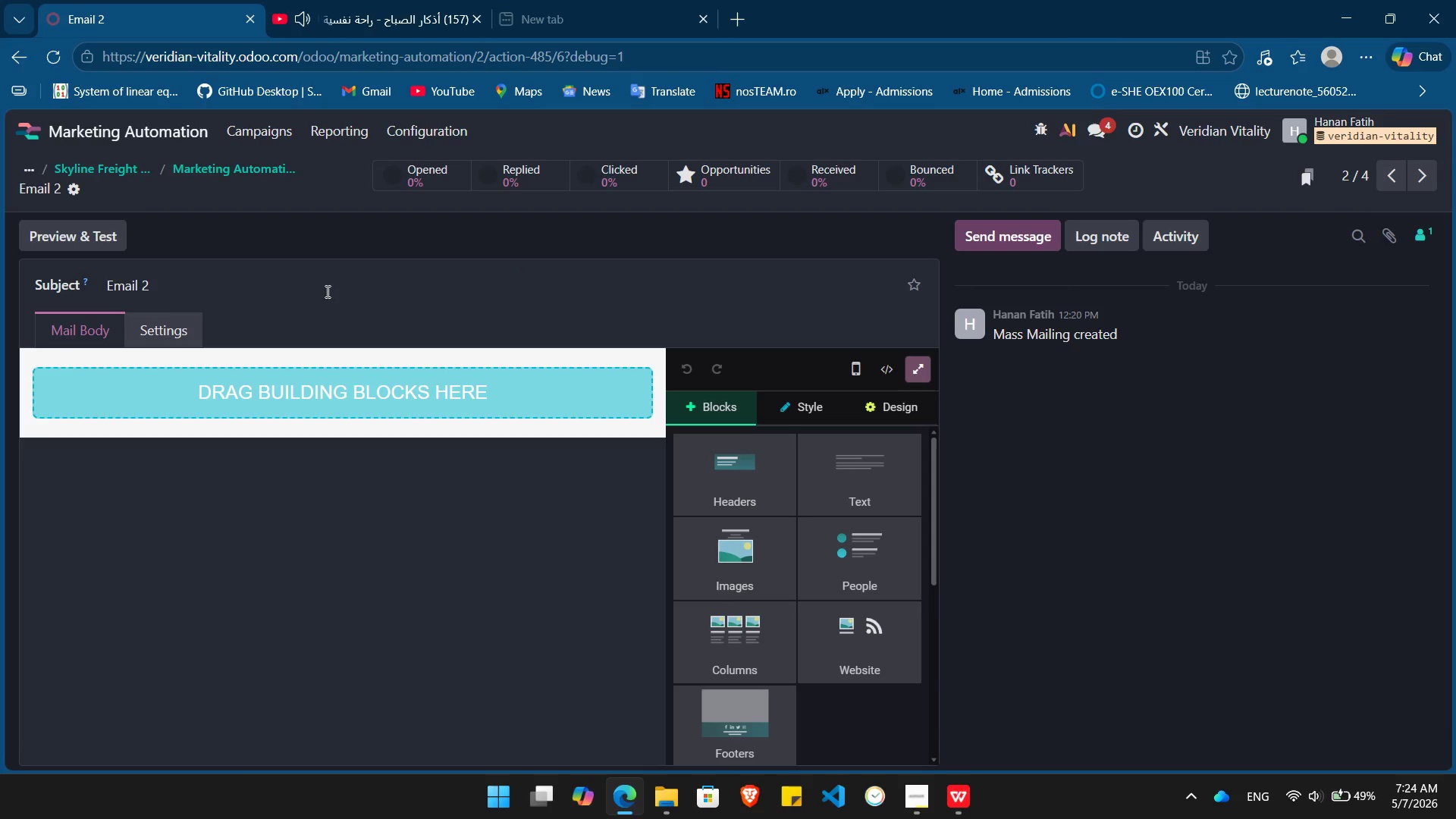 
left_click([280, 281])
 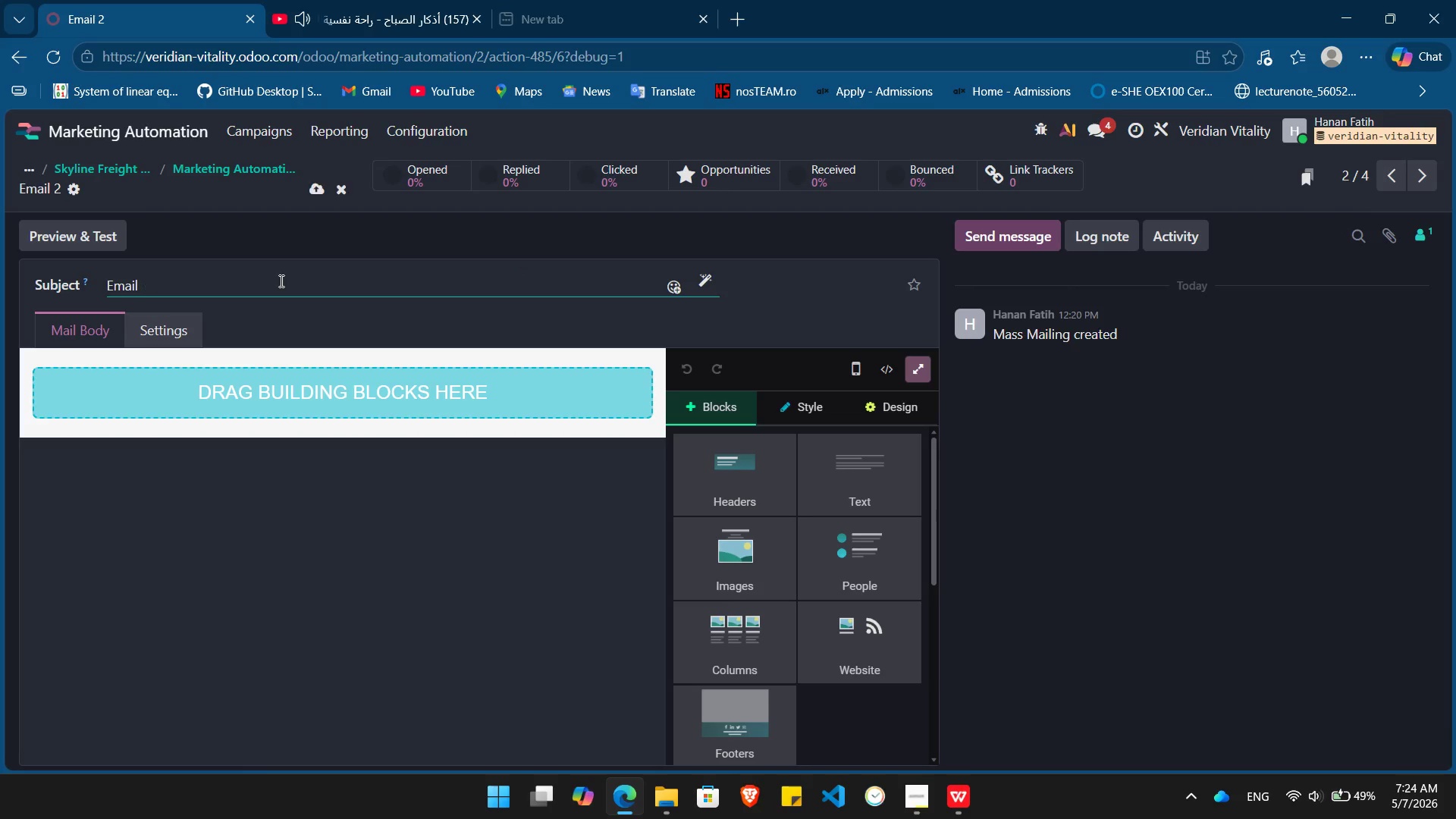 
hold_key(key=Backspace, duration=0.8)
 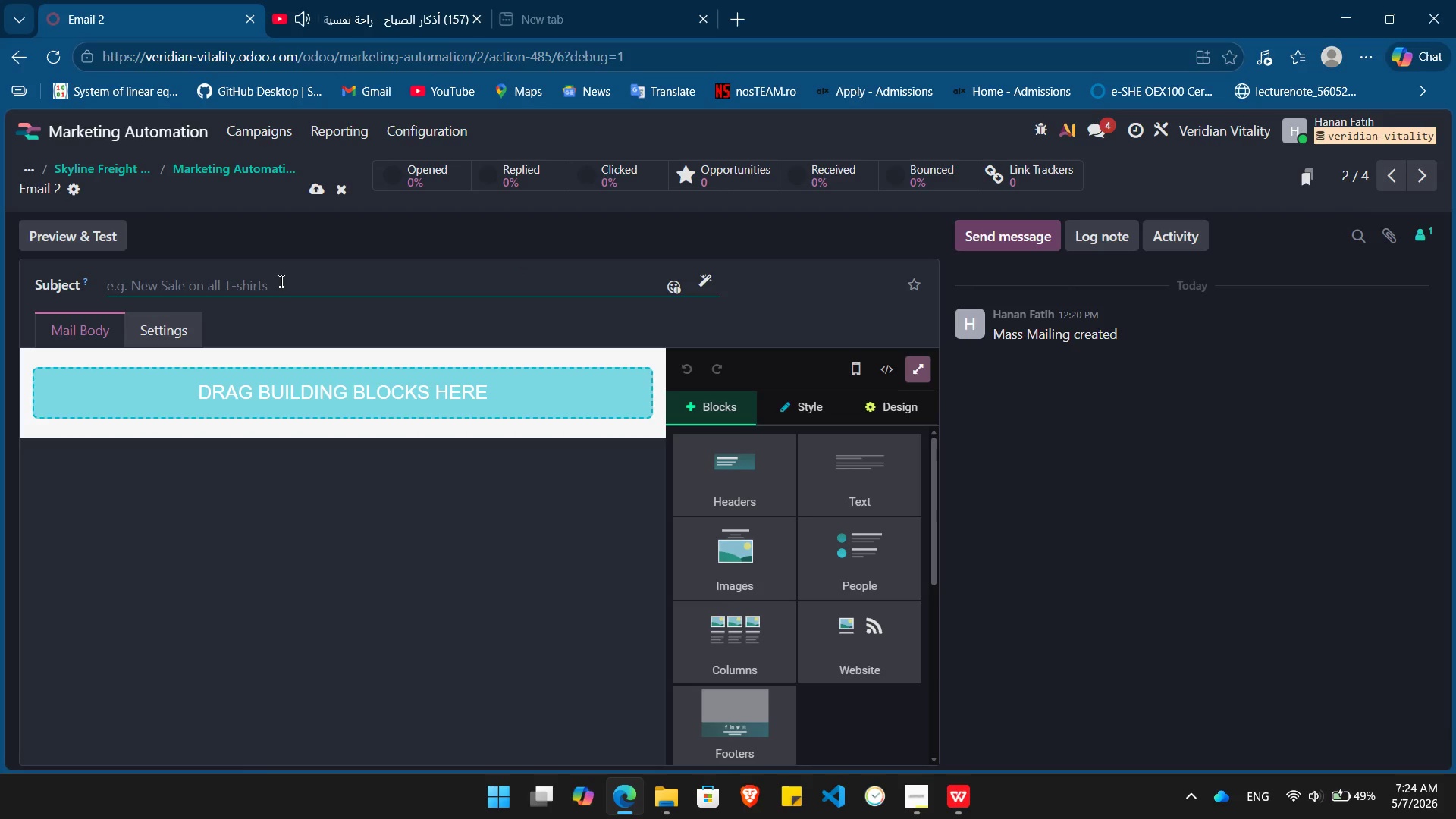 
wait(8.45)
 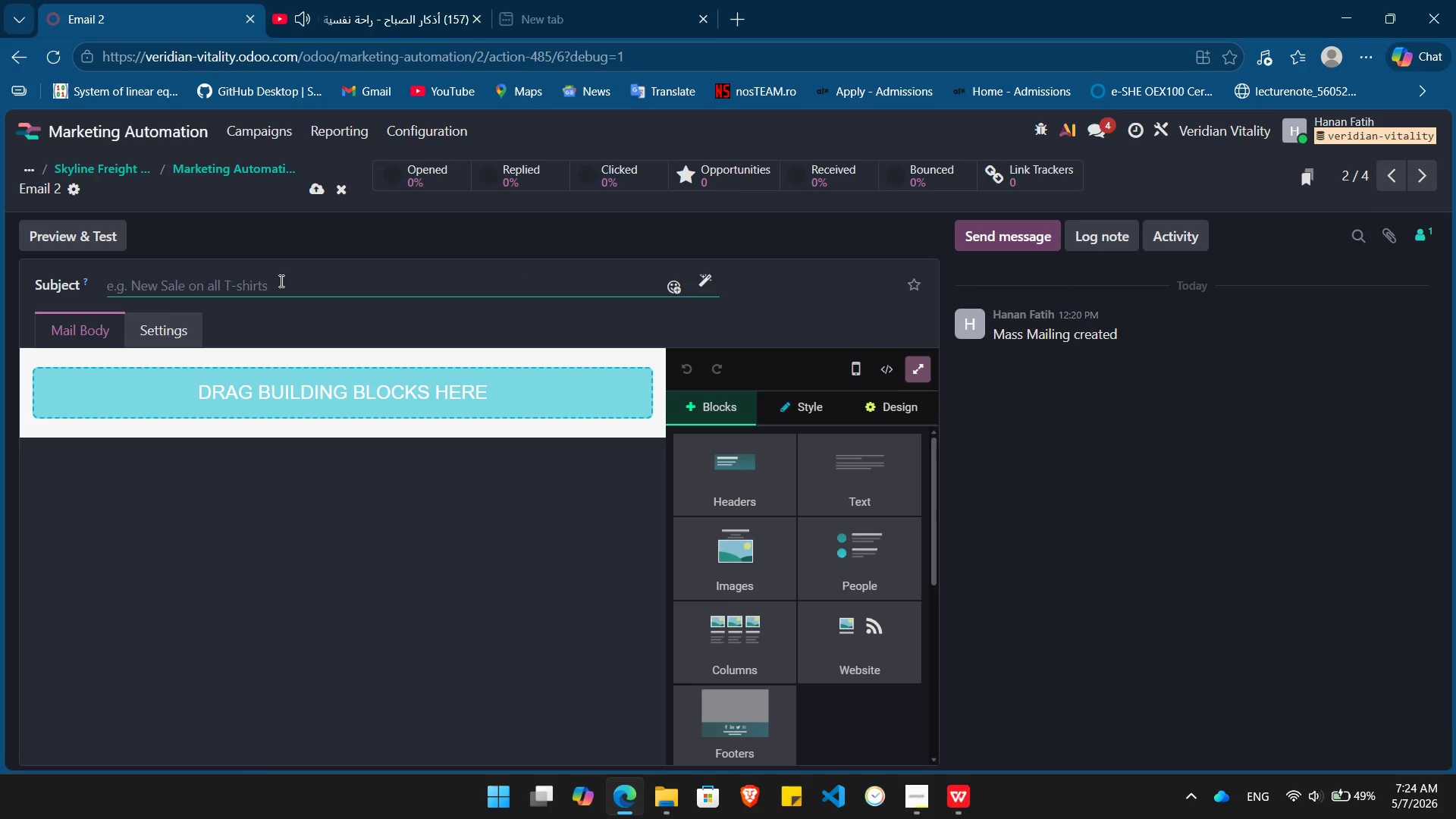 
type(Current refer)
key(Backspace)
key(Backspace)
key(Backspace)
key(Backspace)
key(Backspace)
type(Reefer/Van Trends & Skuline)
key(Backspace)
key(Backspace)
key(Backspace)
key(Backspace)
key(Backspace)
type(yline Lane Updates)
 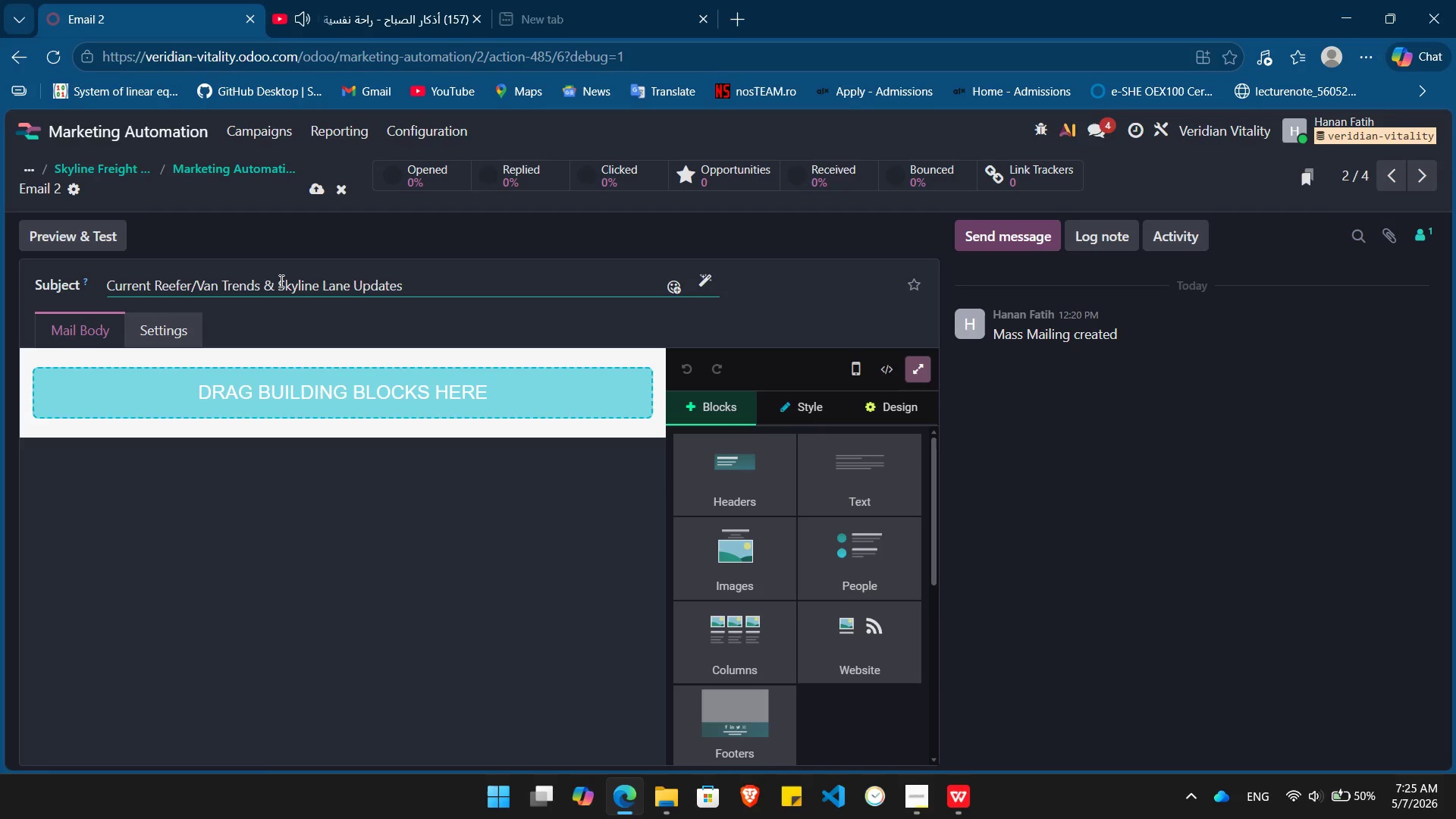 
left_click_drag(start_coordinate=[845, 505], to_coordinate=[397, 388])
 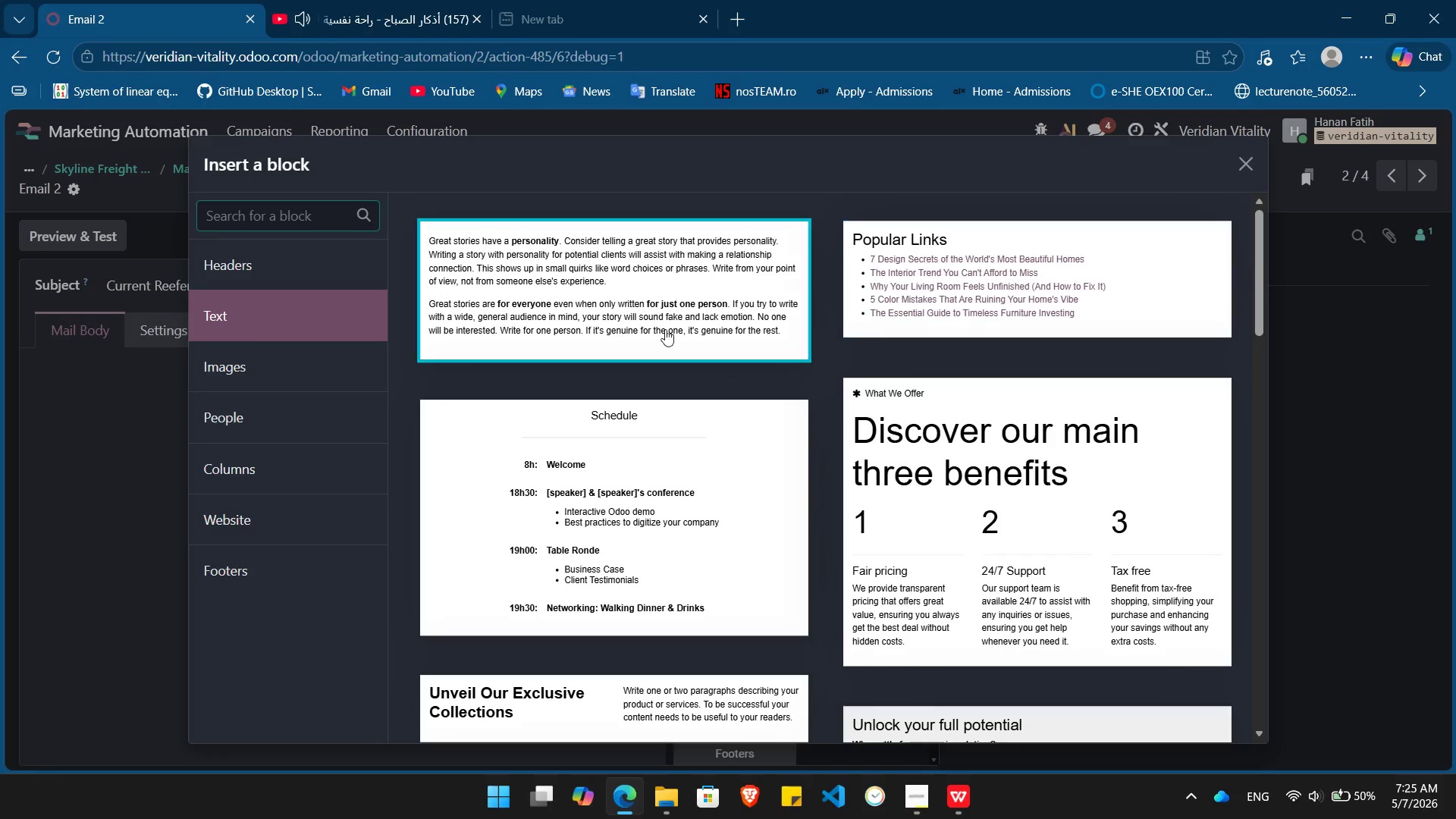 
left_click([665, 329])
 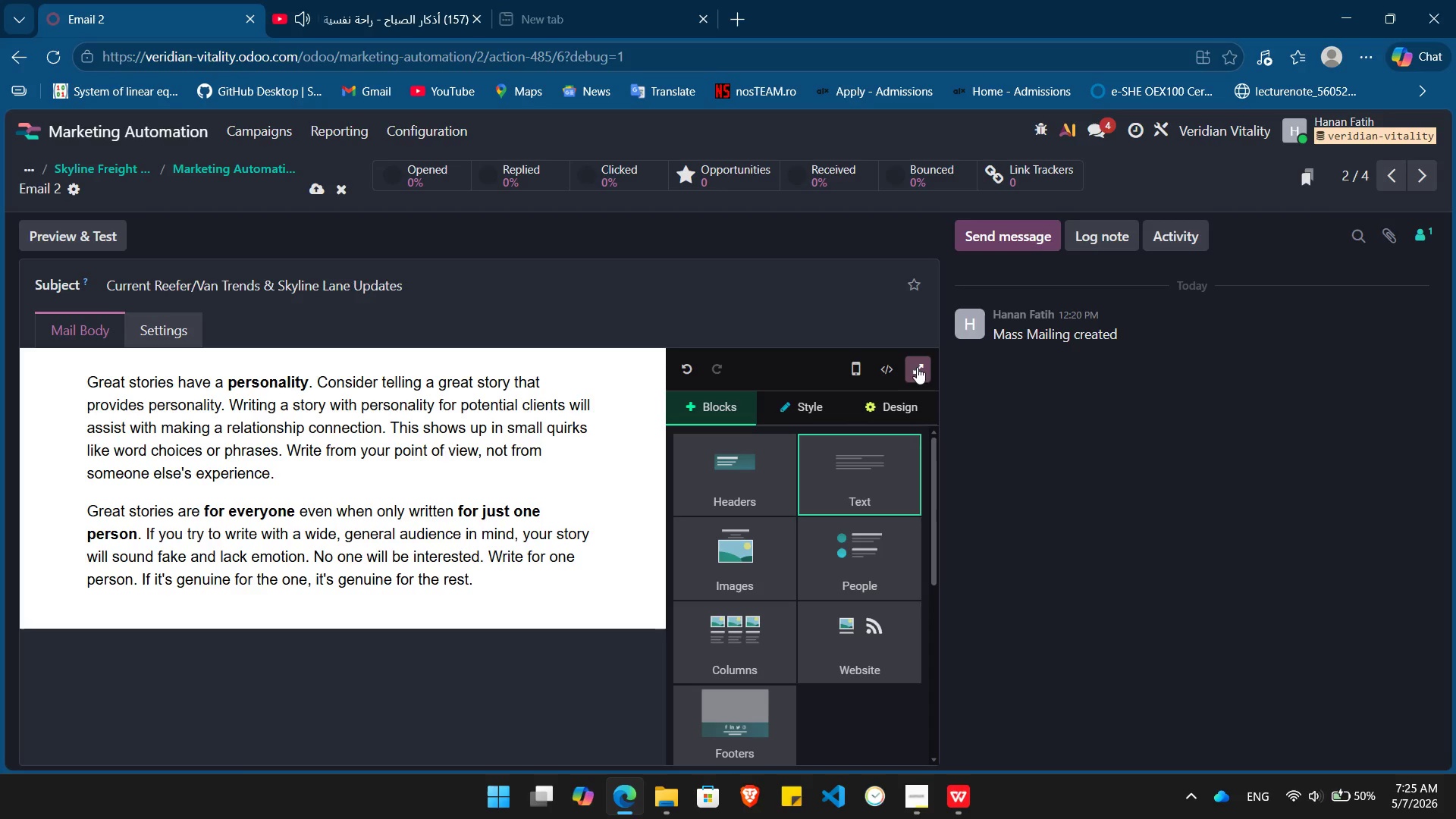 
left_click([917, 366])
 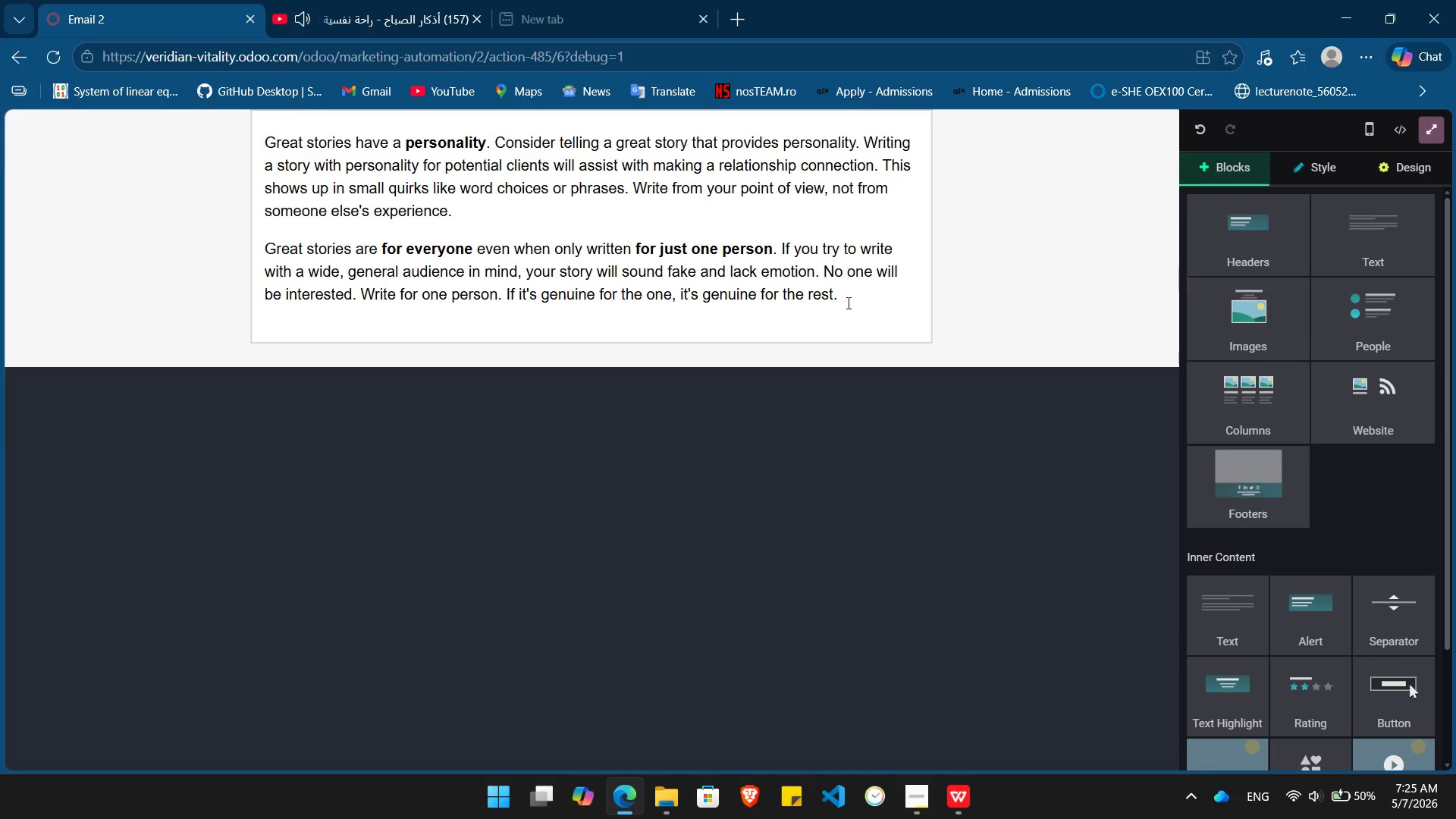 
left_click_drag(start_coordinate=[848, 305], to_coordinate=[231, 132])
 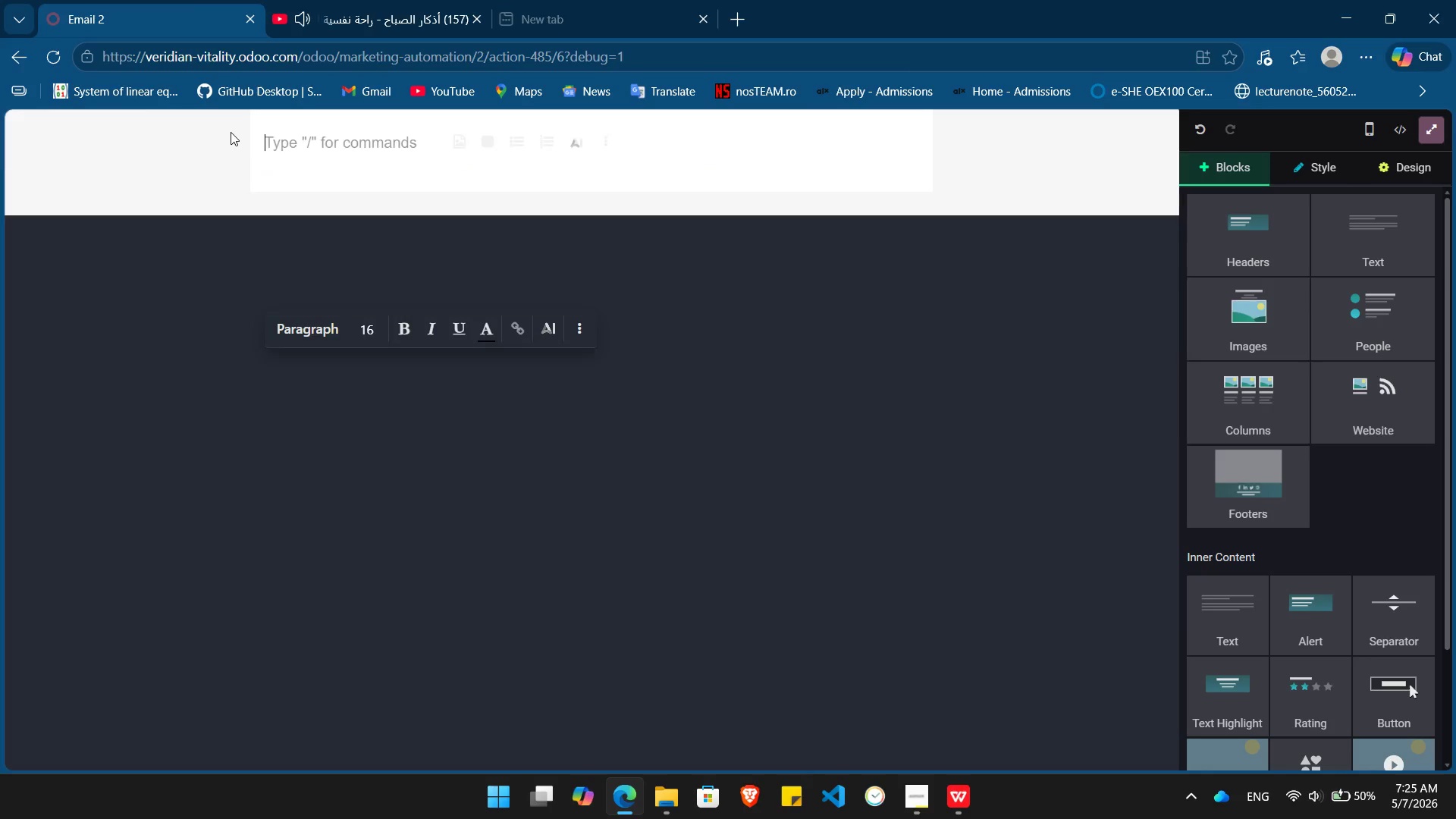 
key(Backspace)
type(Hi /)
 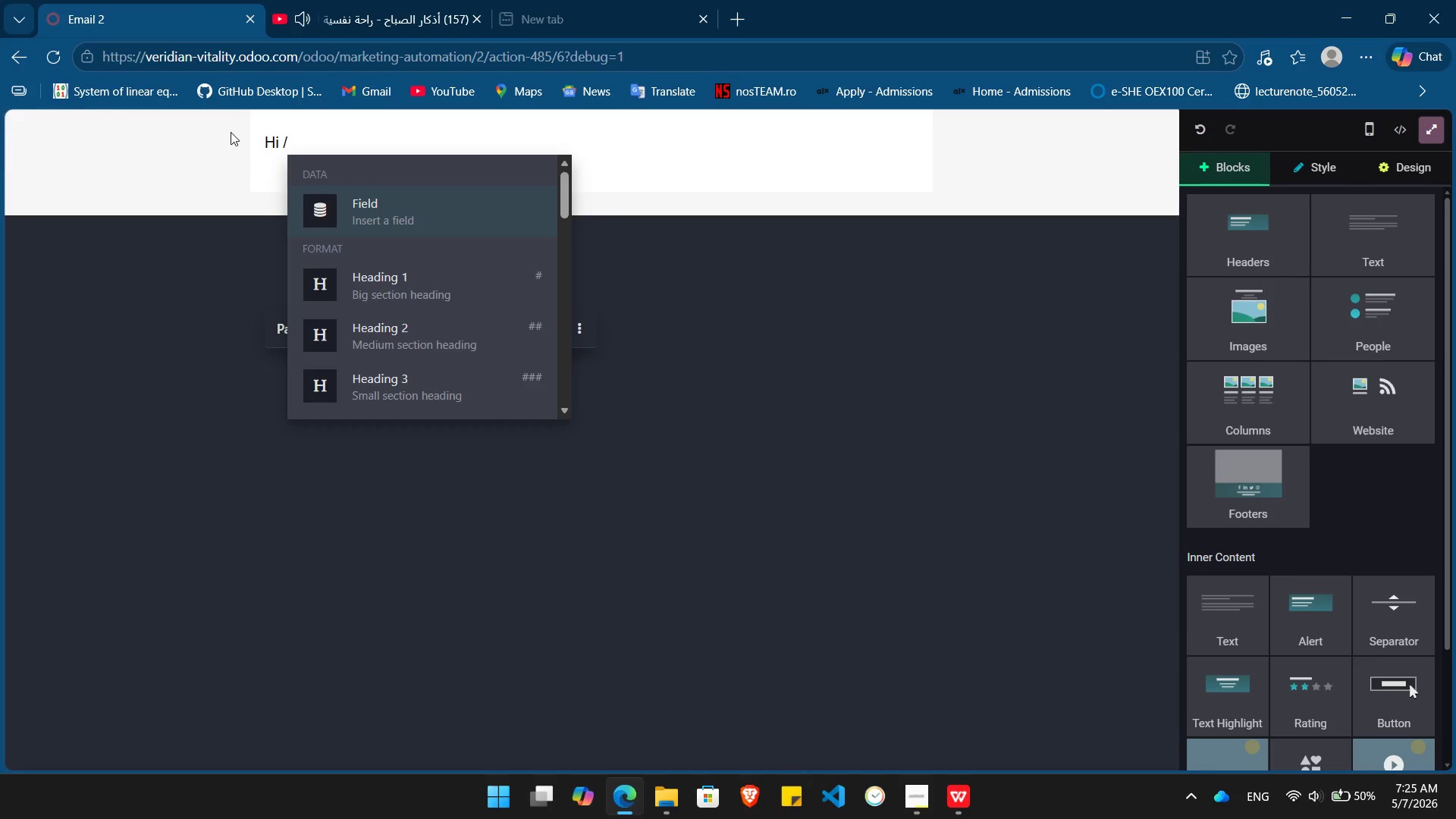 
key(Enter)
 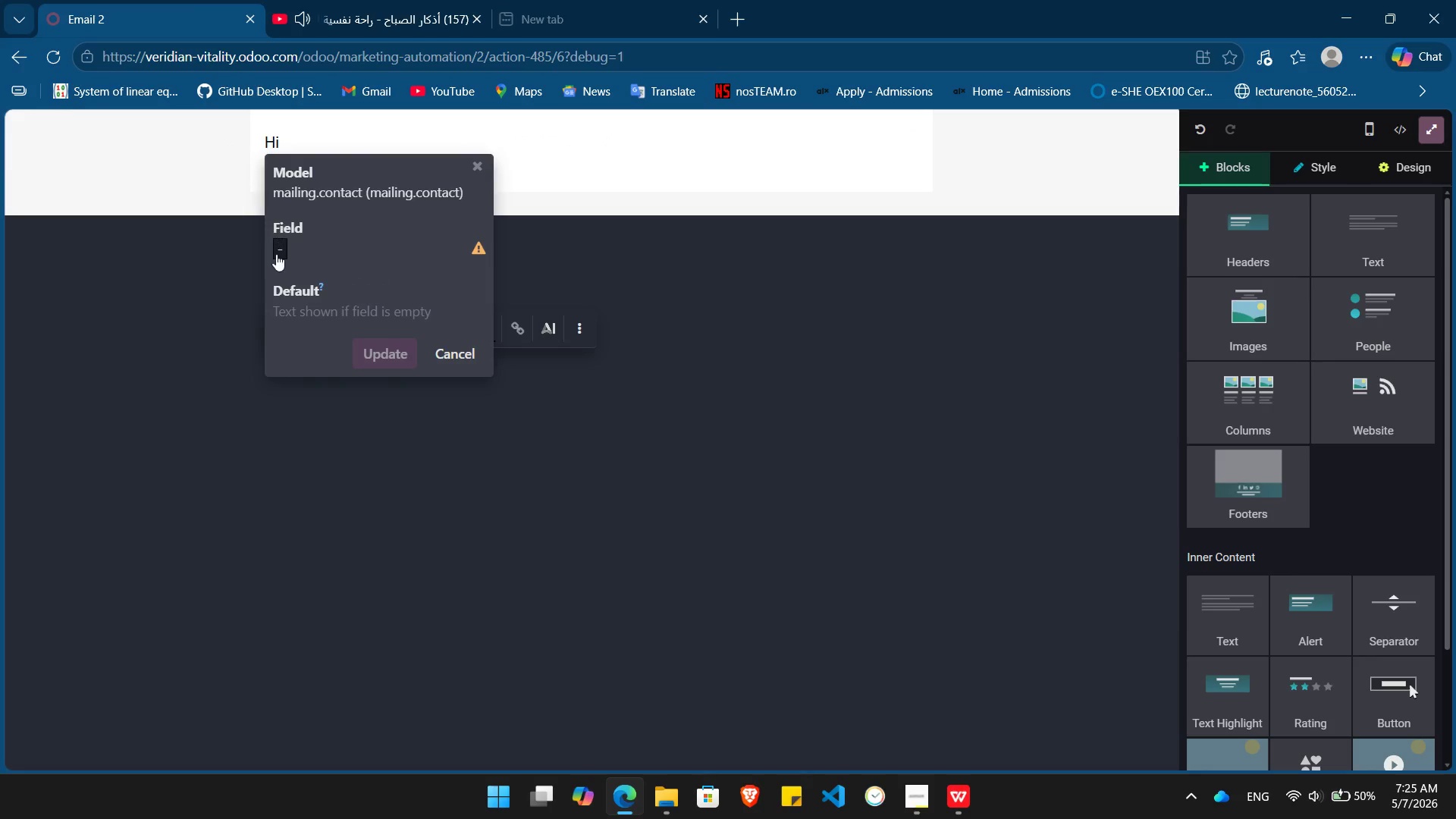 
left_click([276, 259])
 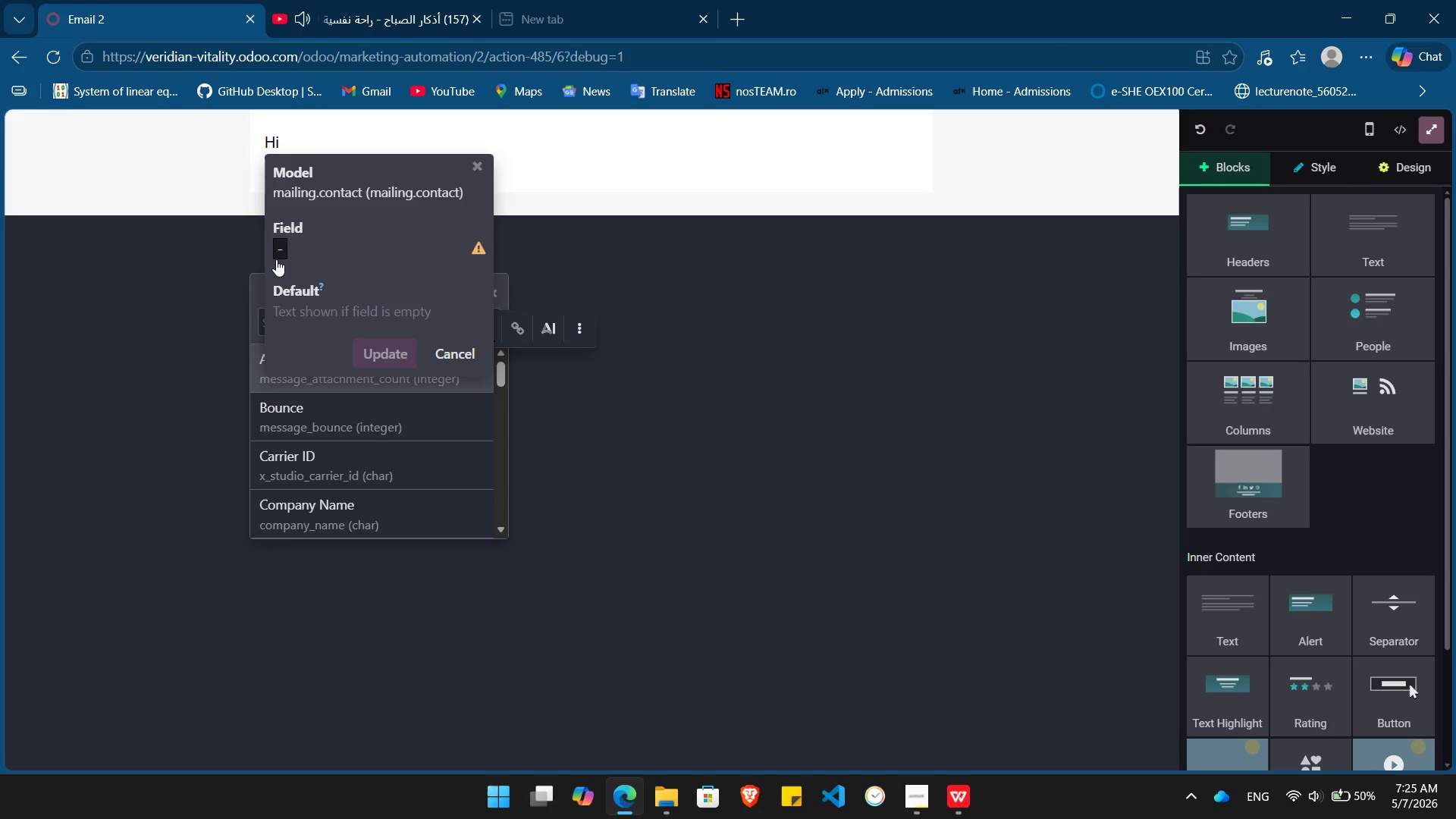 
type(con)
 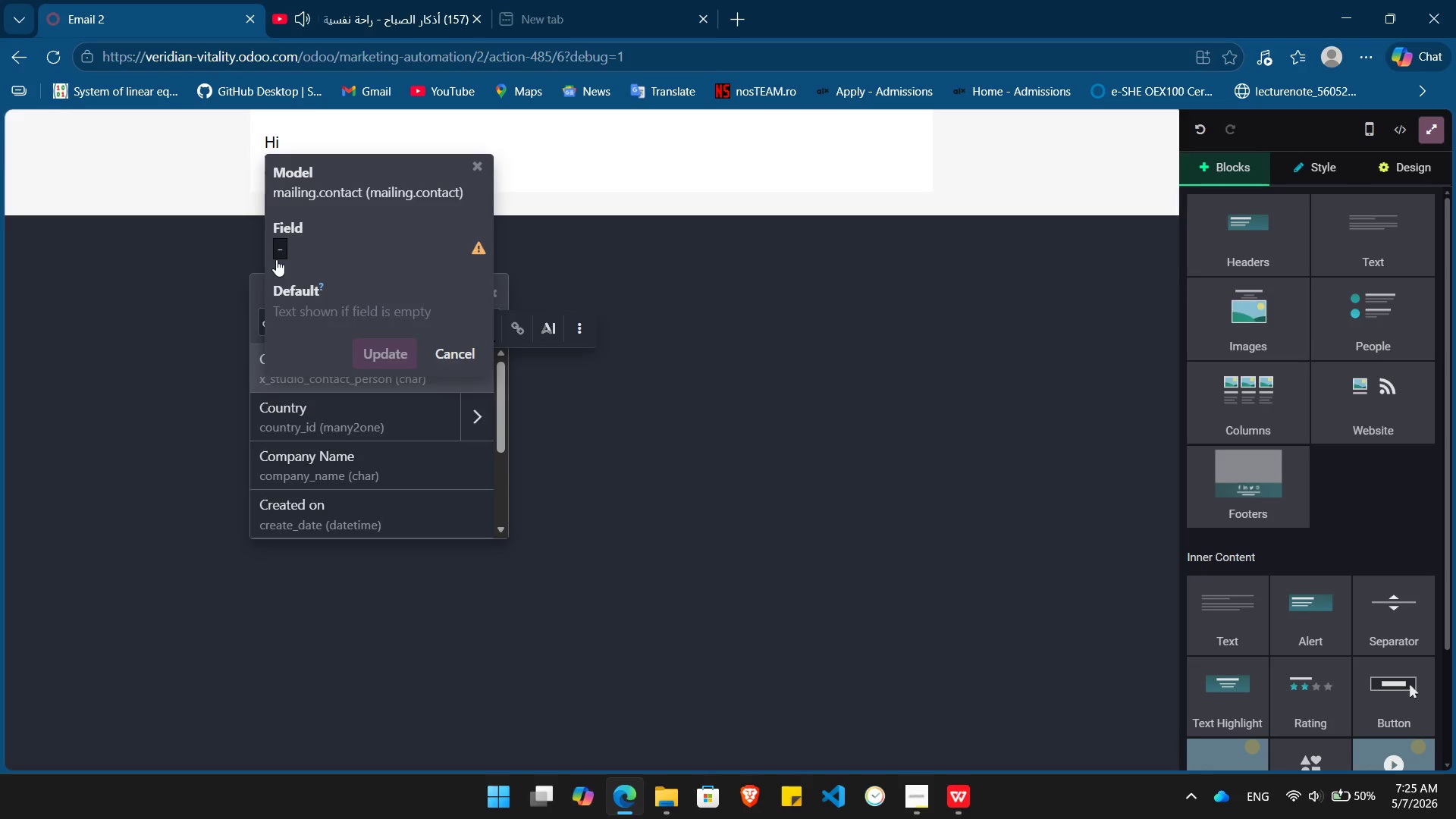 
key(Enter)
 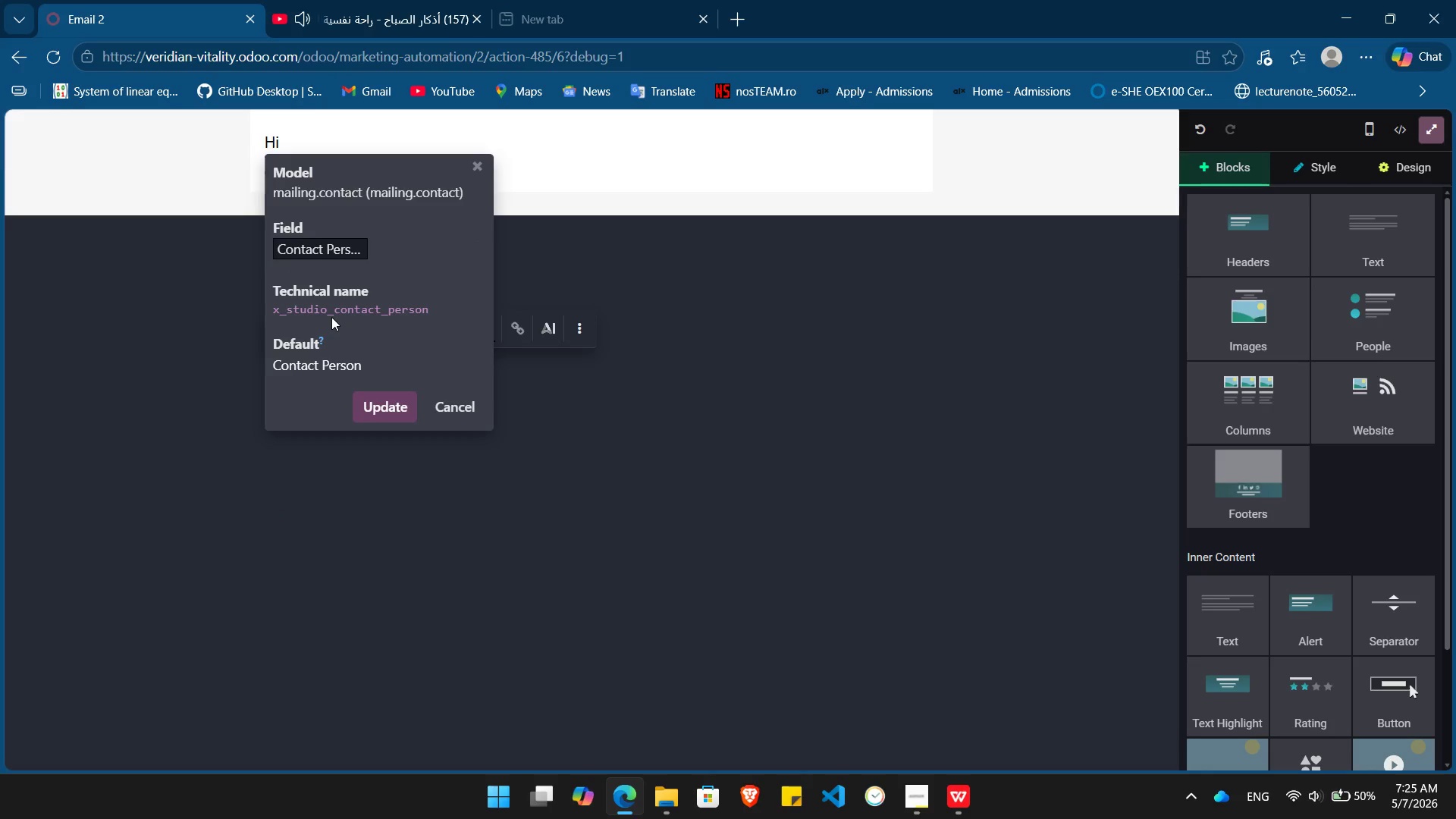 
double_click([331, 317])
 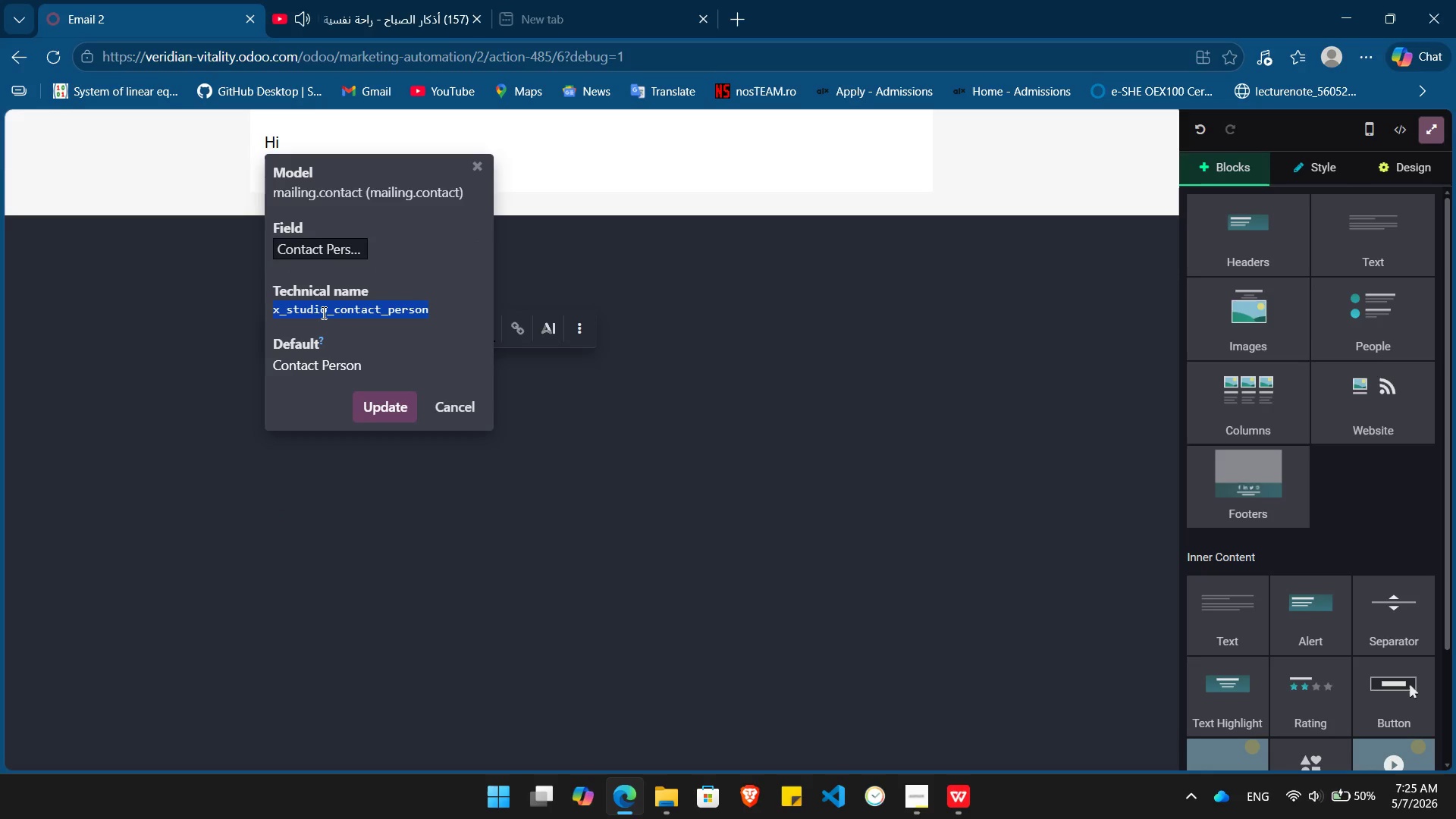 
key(Control+ControlLeft)
 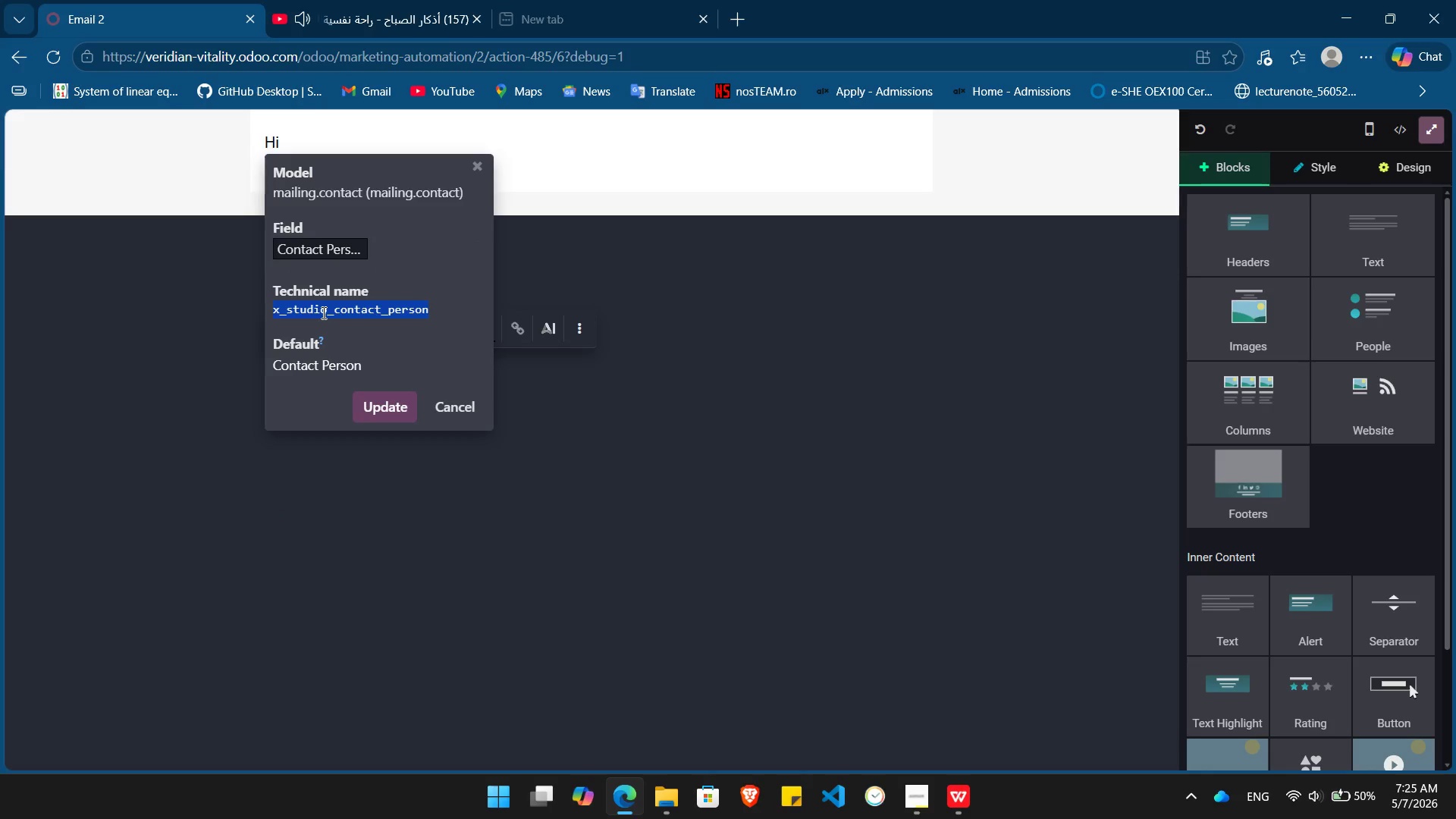 
key(Control+C)
 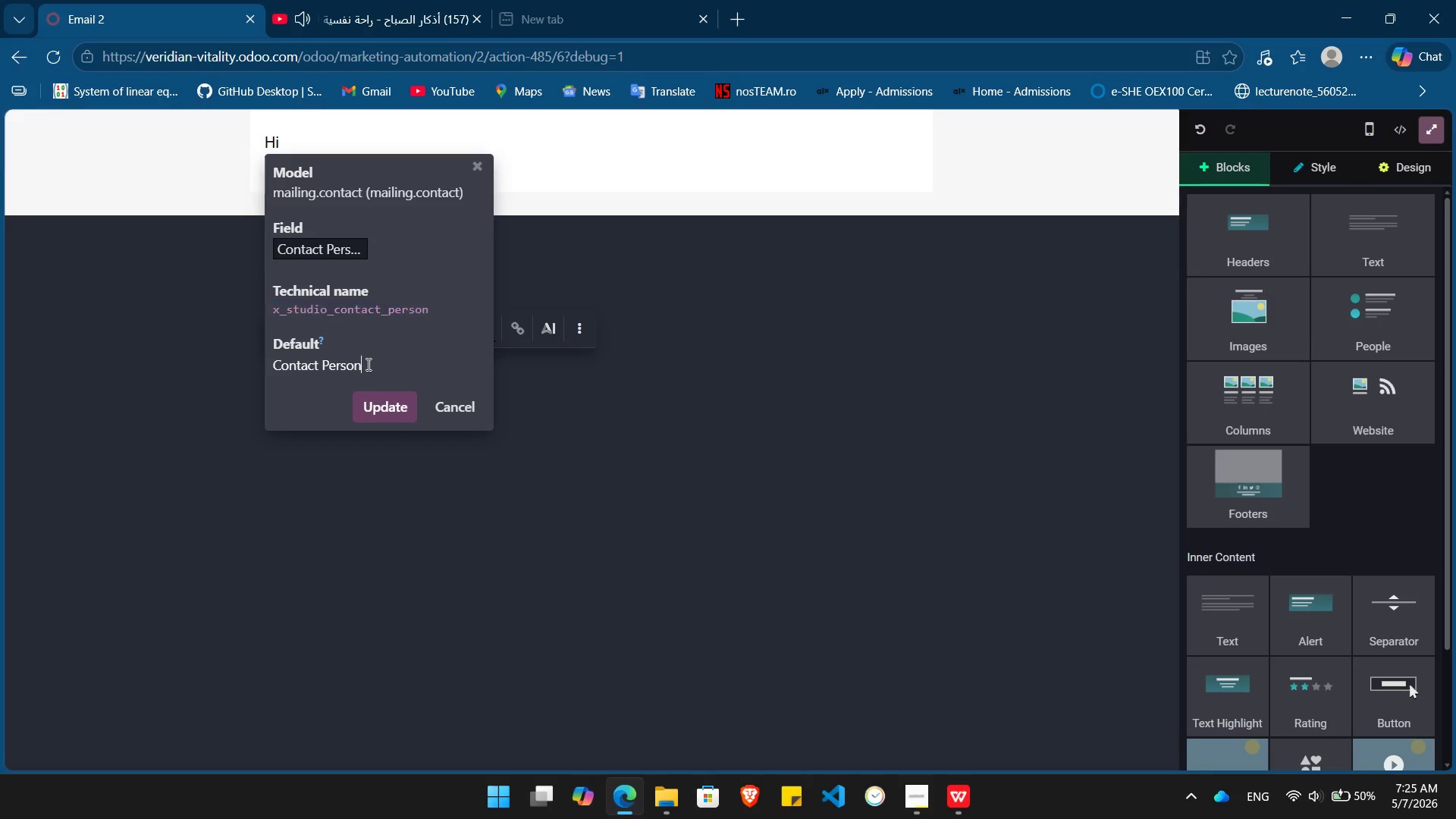 
double_click([367, 364])
 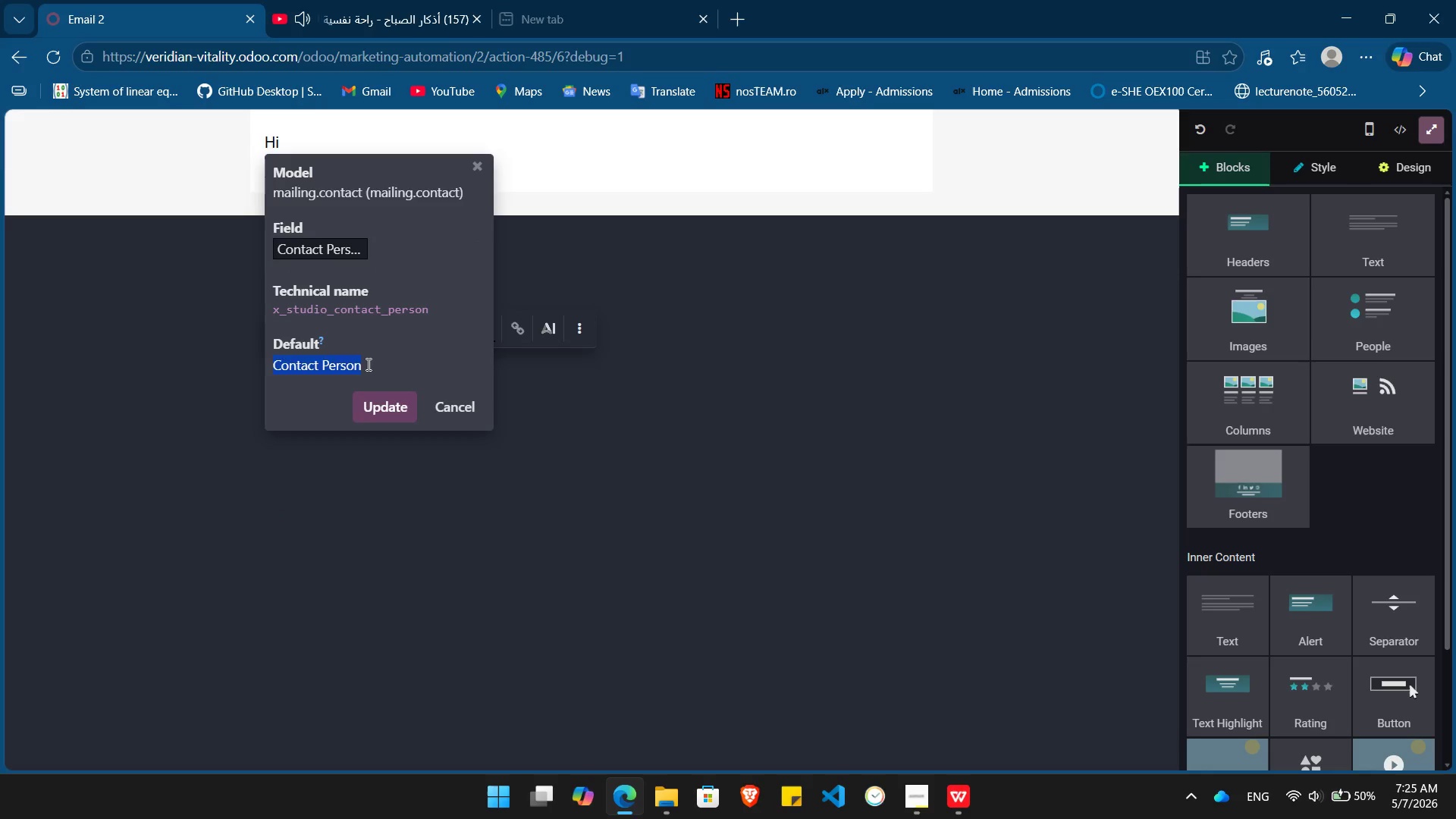 
triple_click([367, 364])
 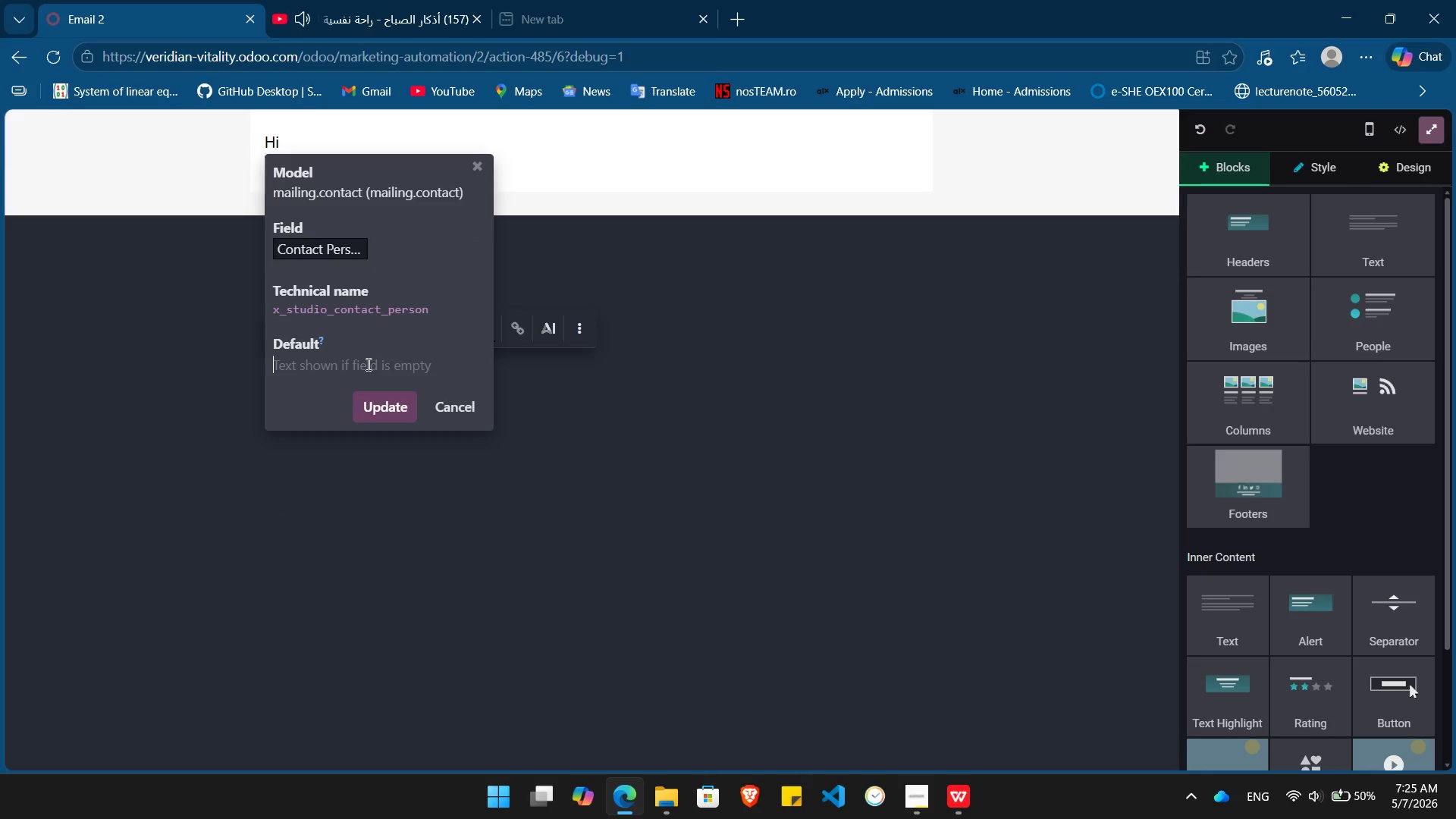 
key(Backspace)
type({{ object.)
 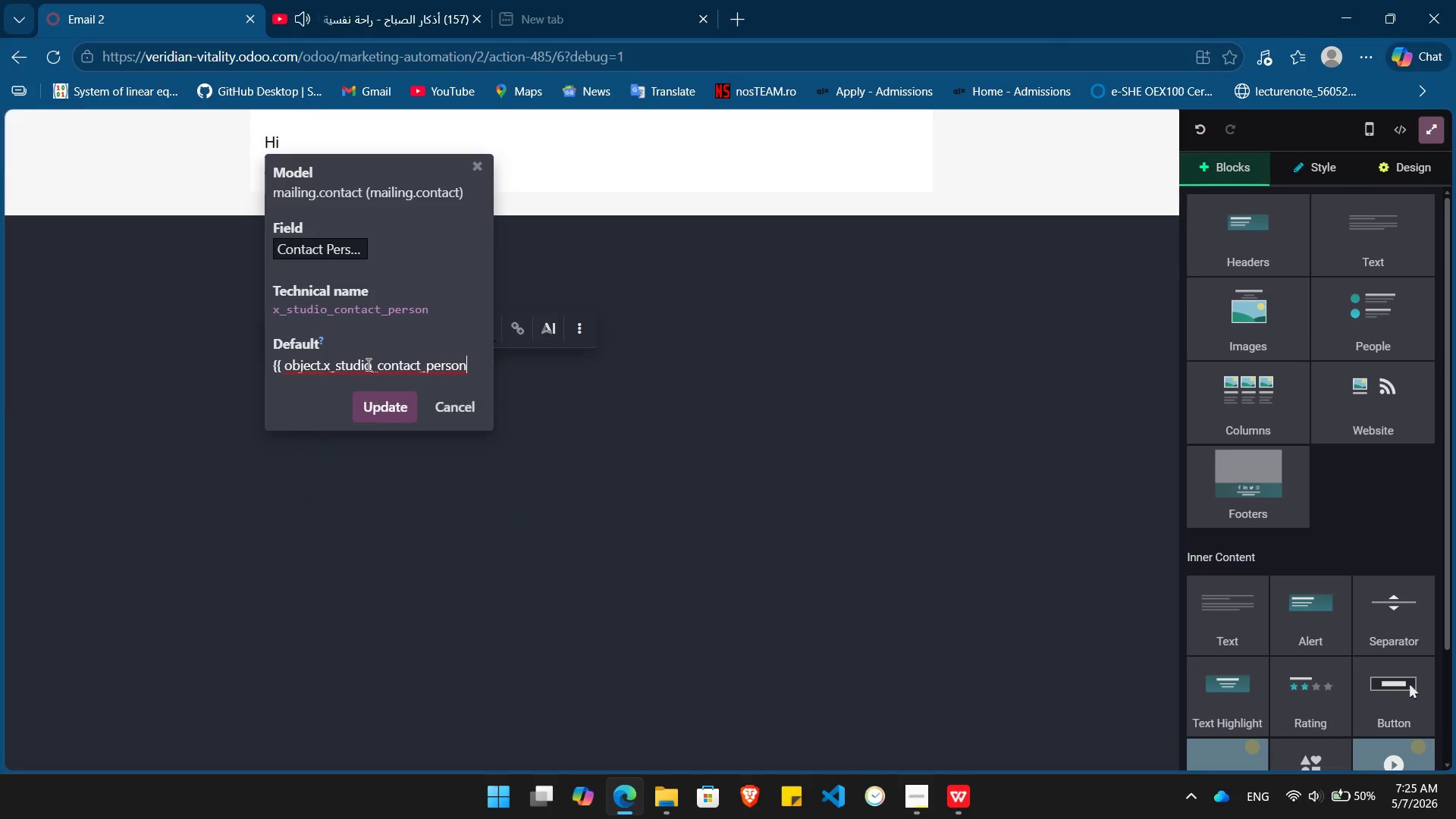 
 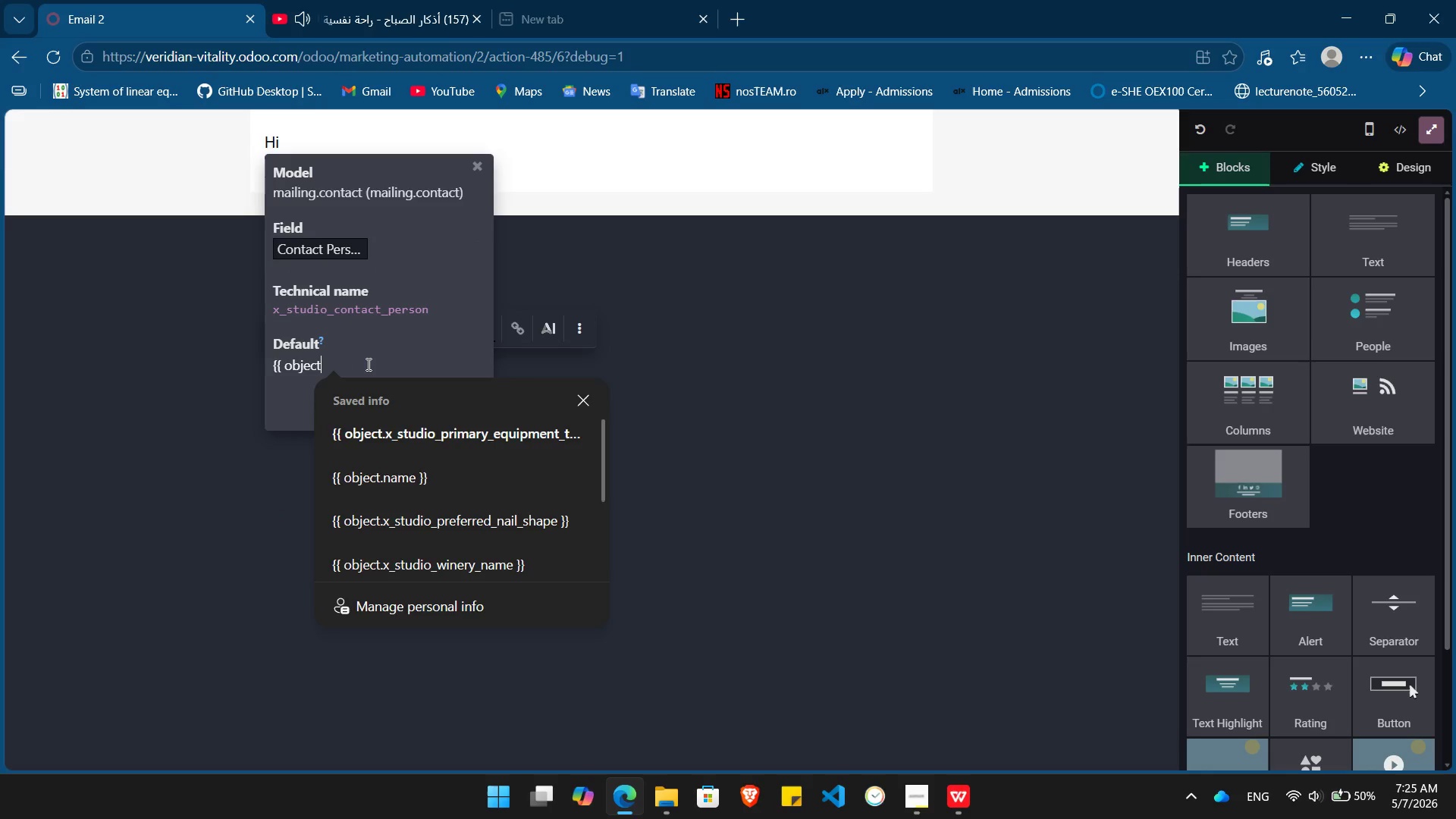 
key(Control+ControlLeft)
 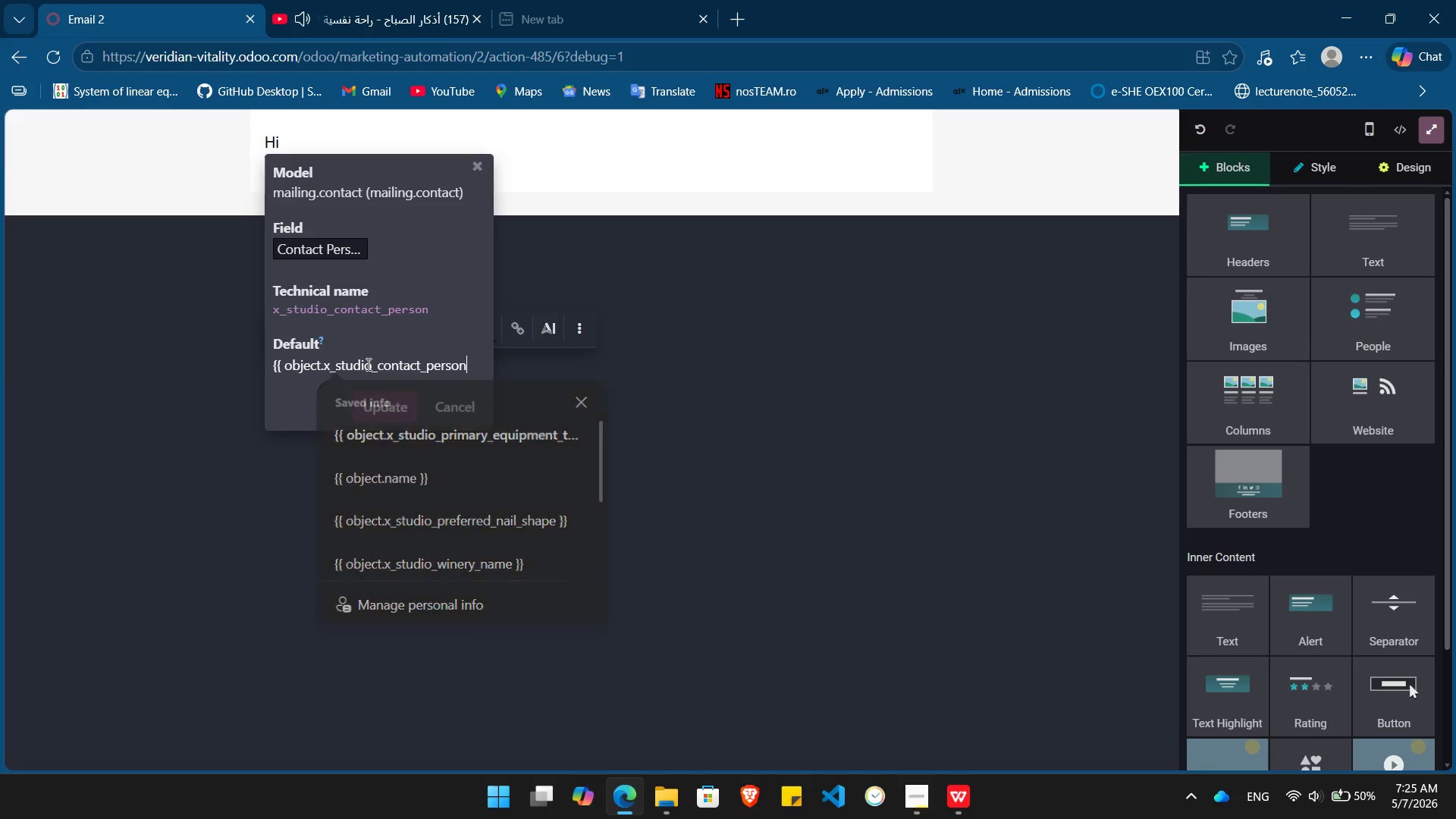 
key(Control+V)
 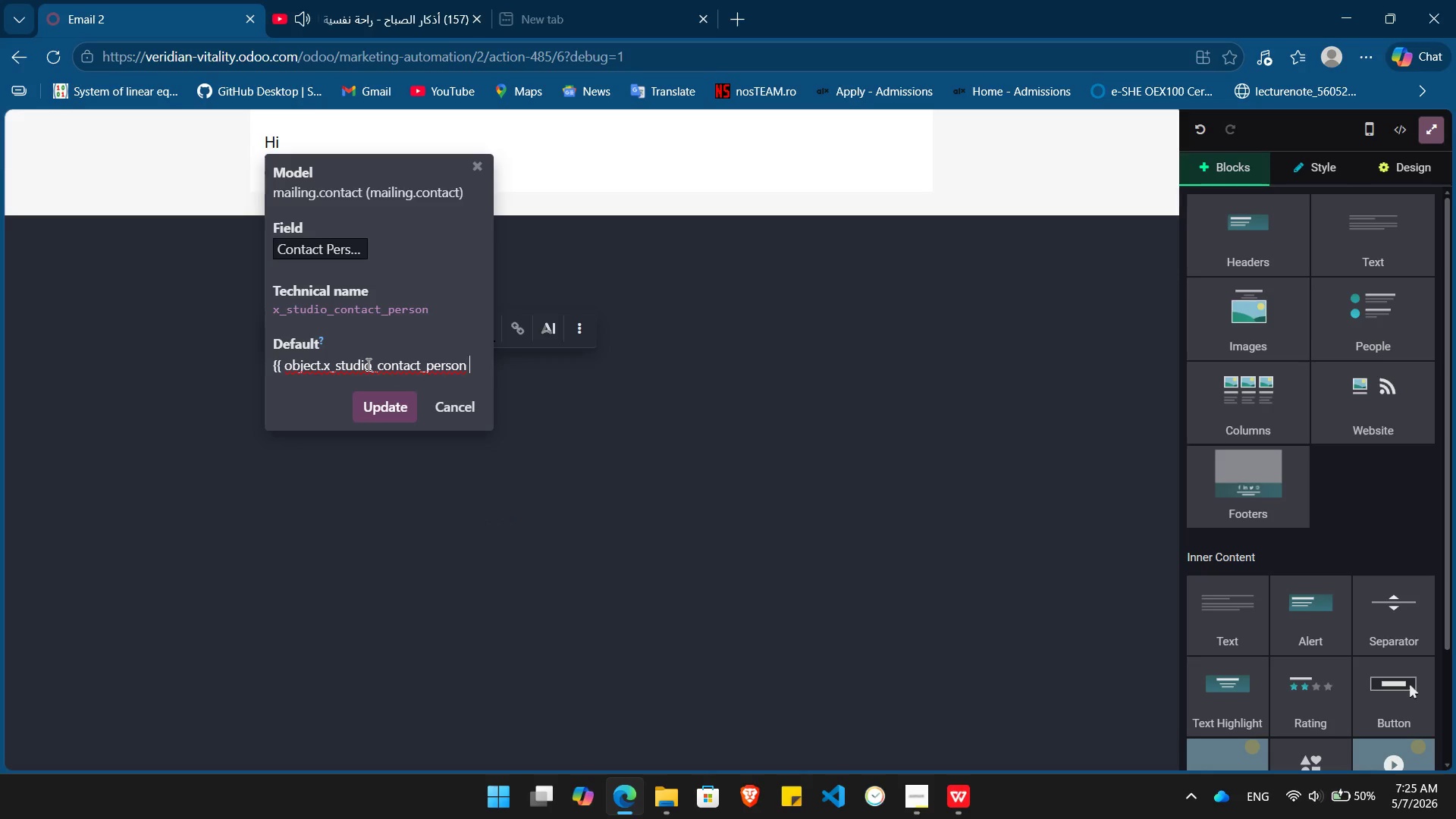 
key(Space)
 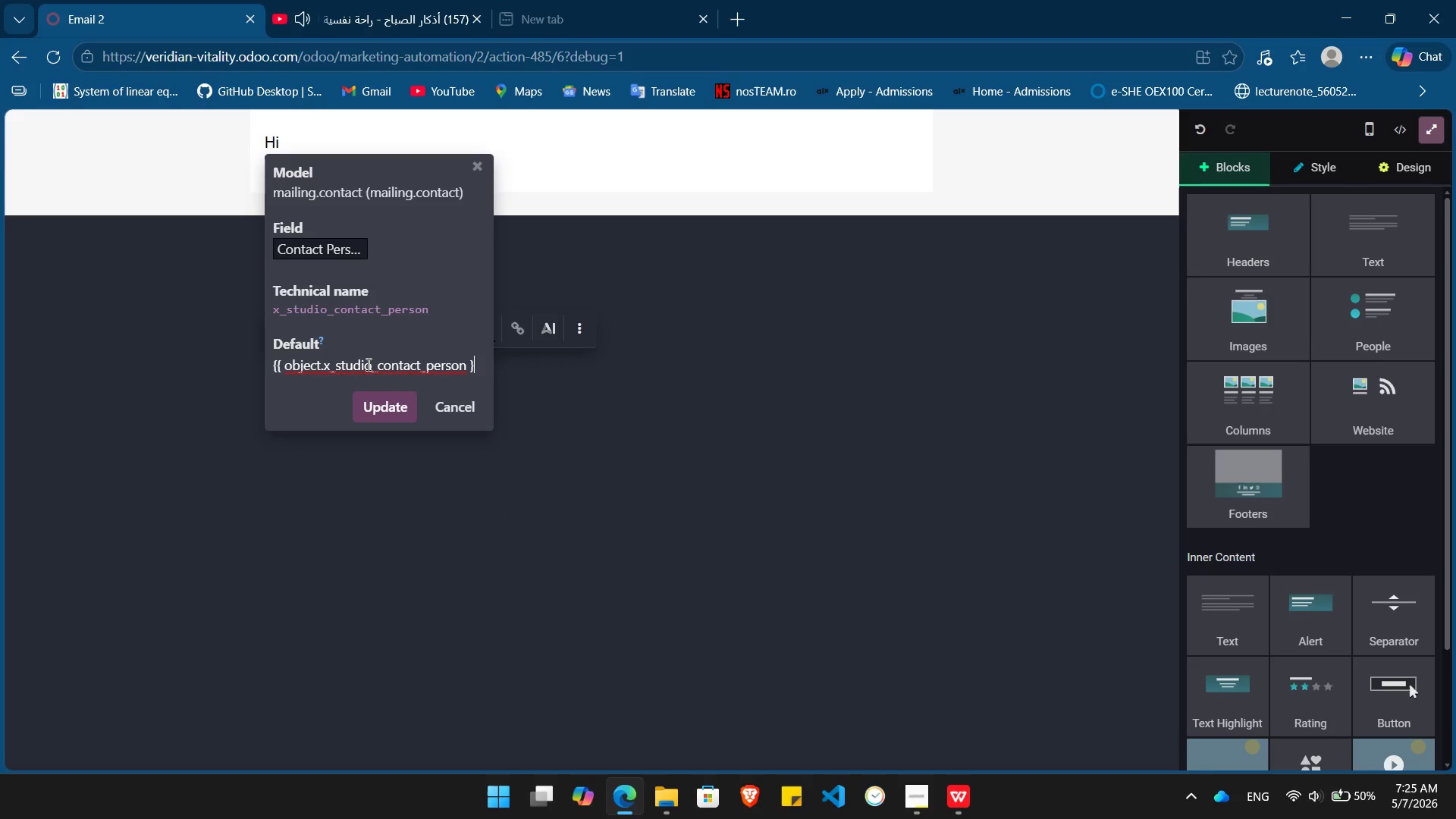 
key(Shift+BracketRight)
 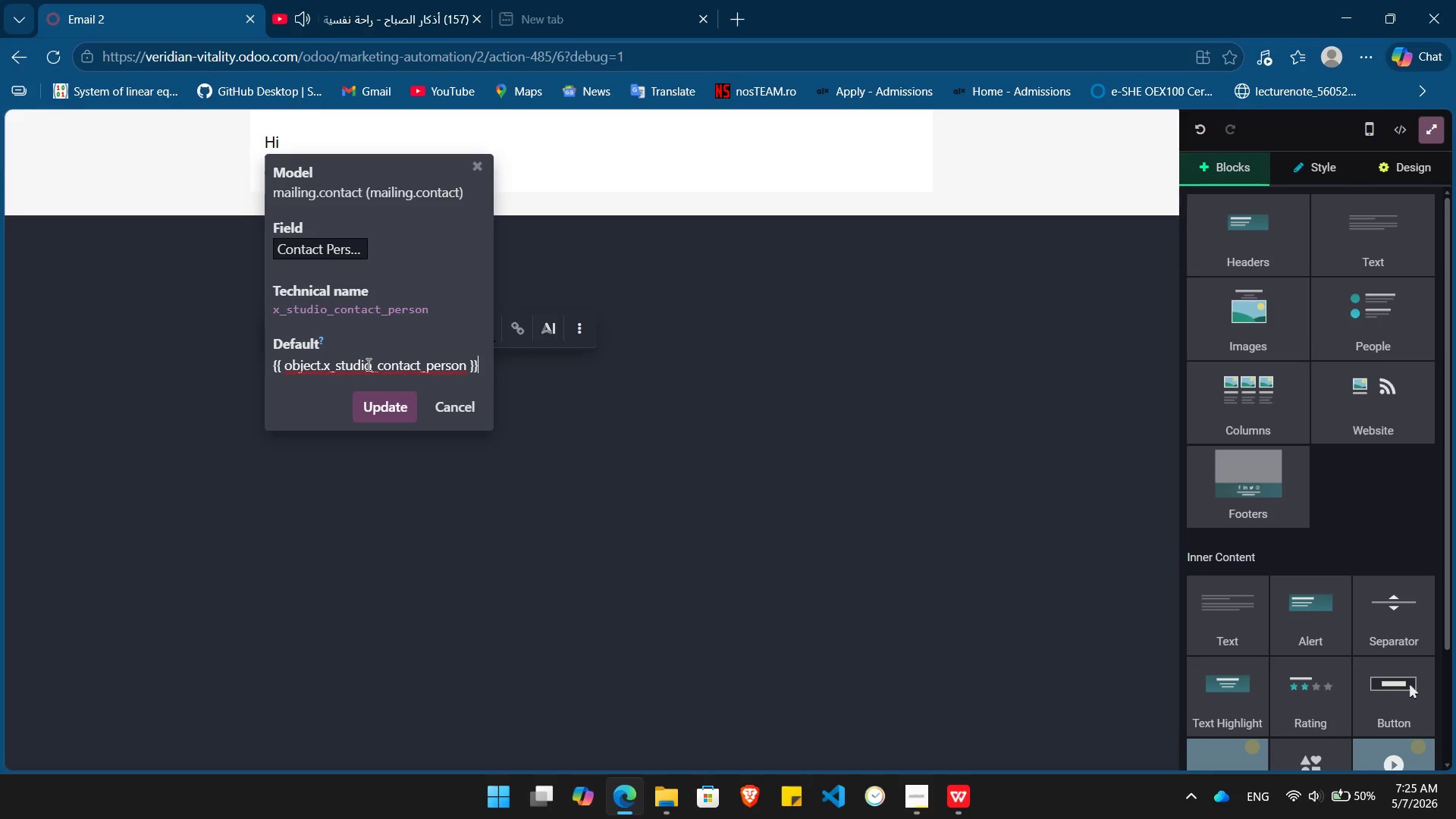 
key(Shift+BracketRight)
 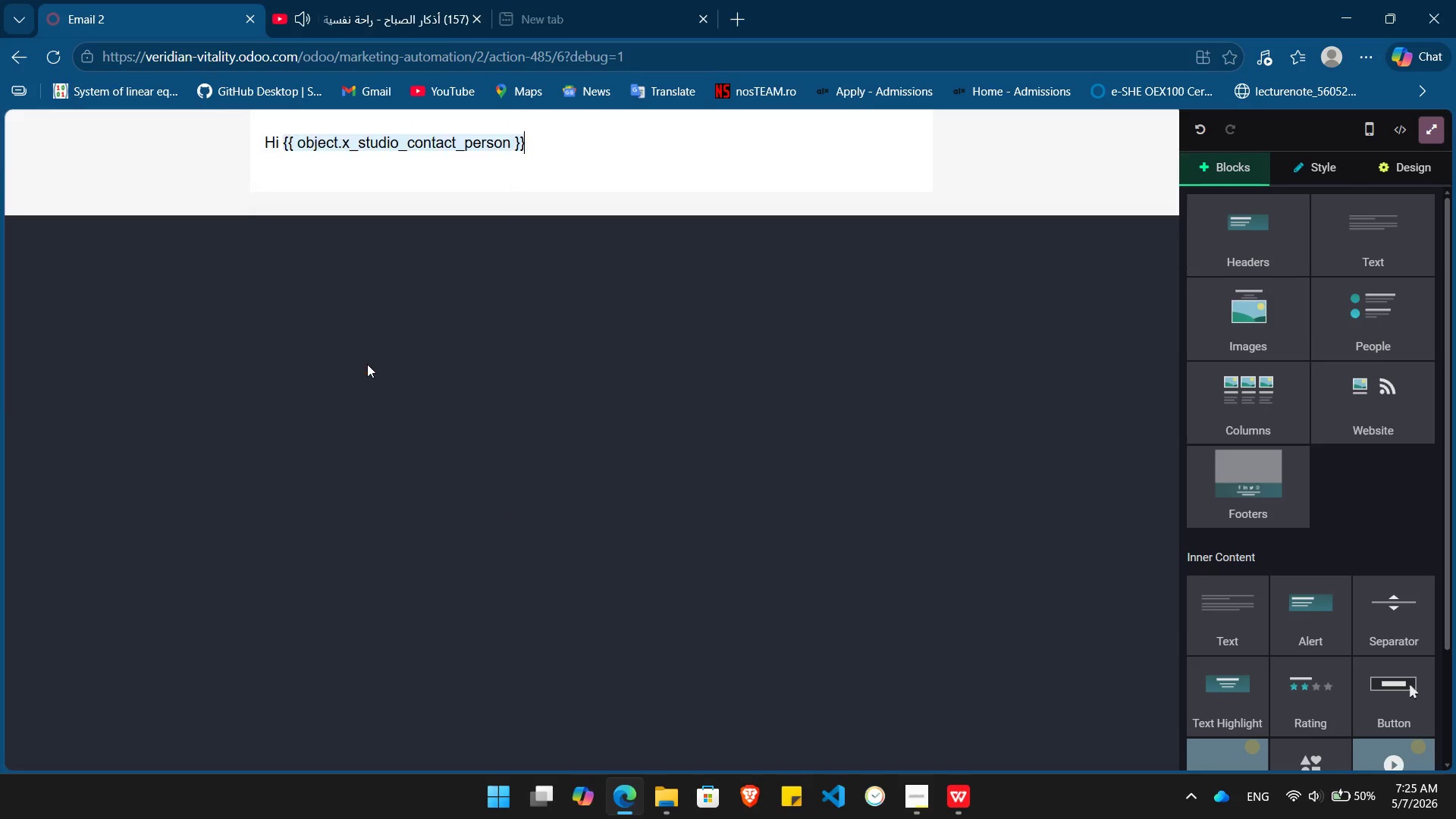 
key(Enter)
 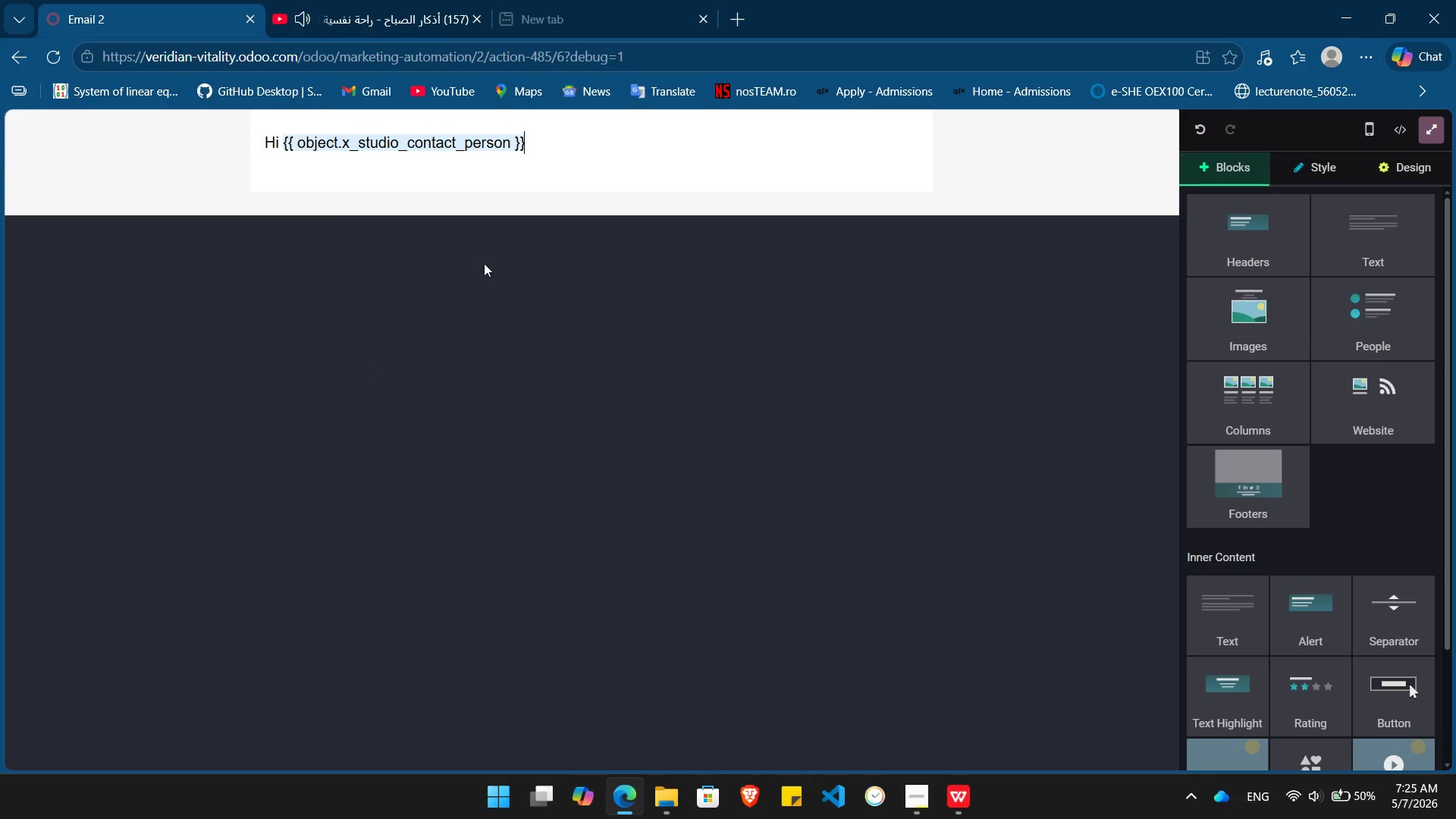 
key(Comma)
 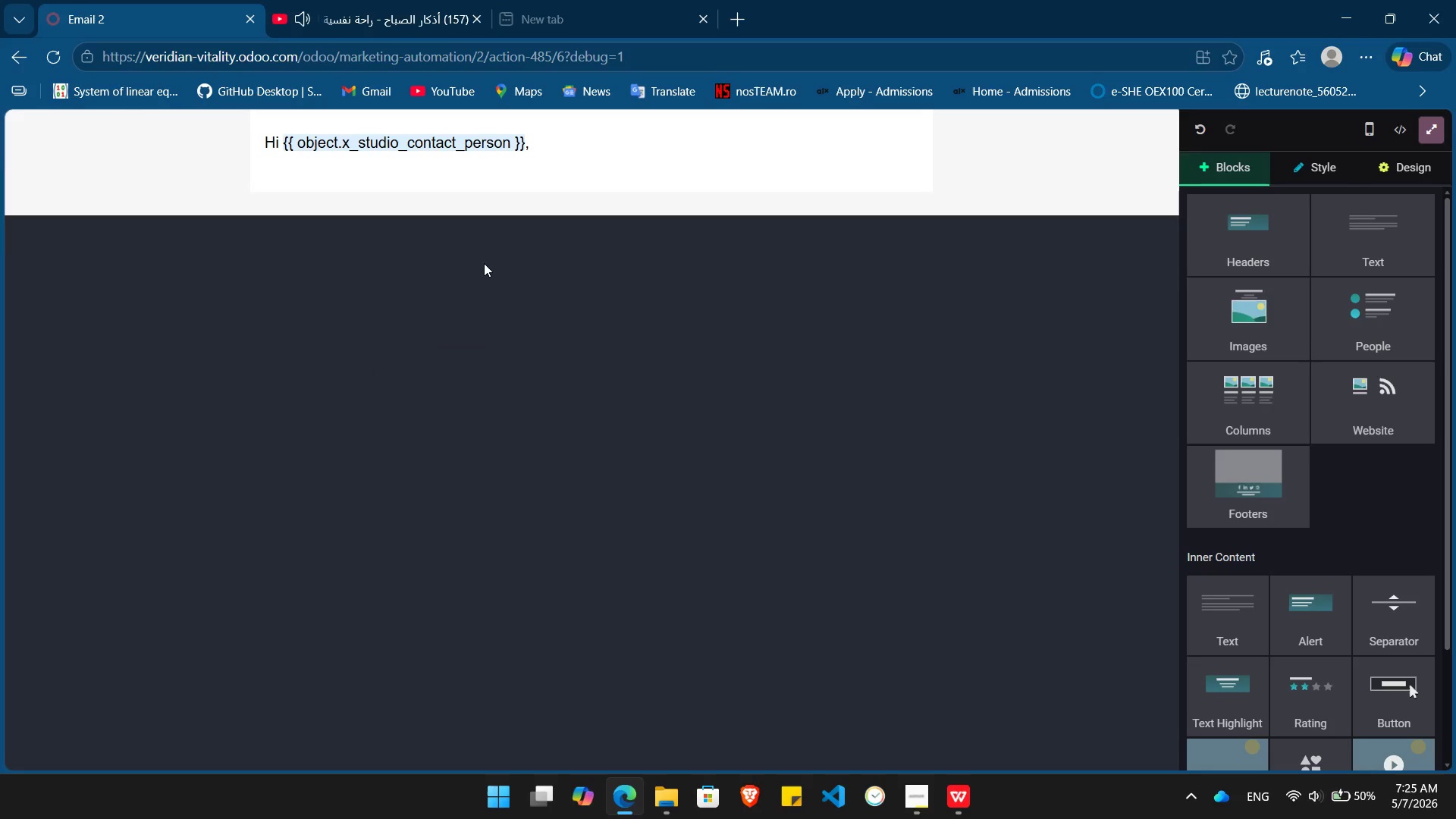 
key(Enter)
 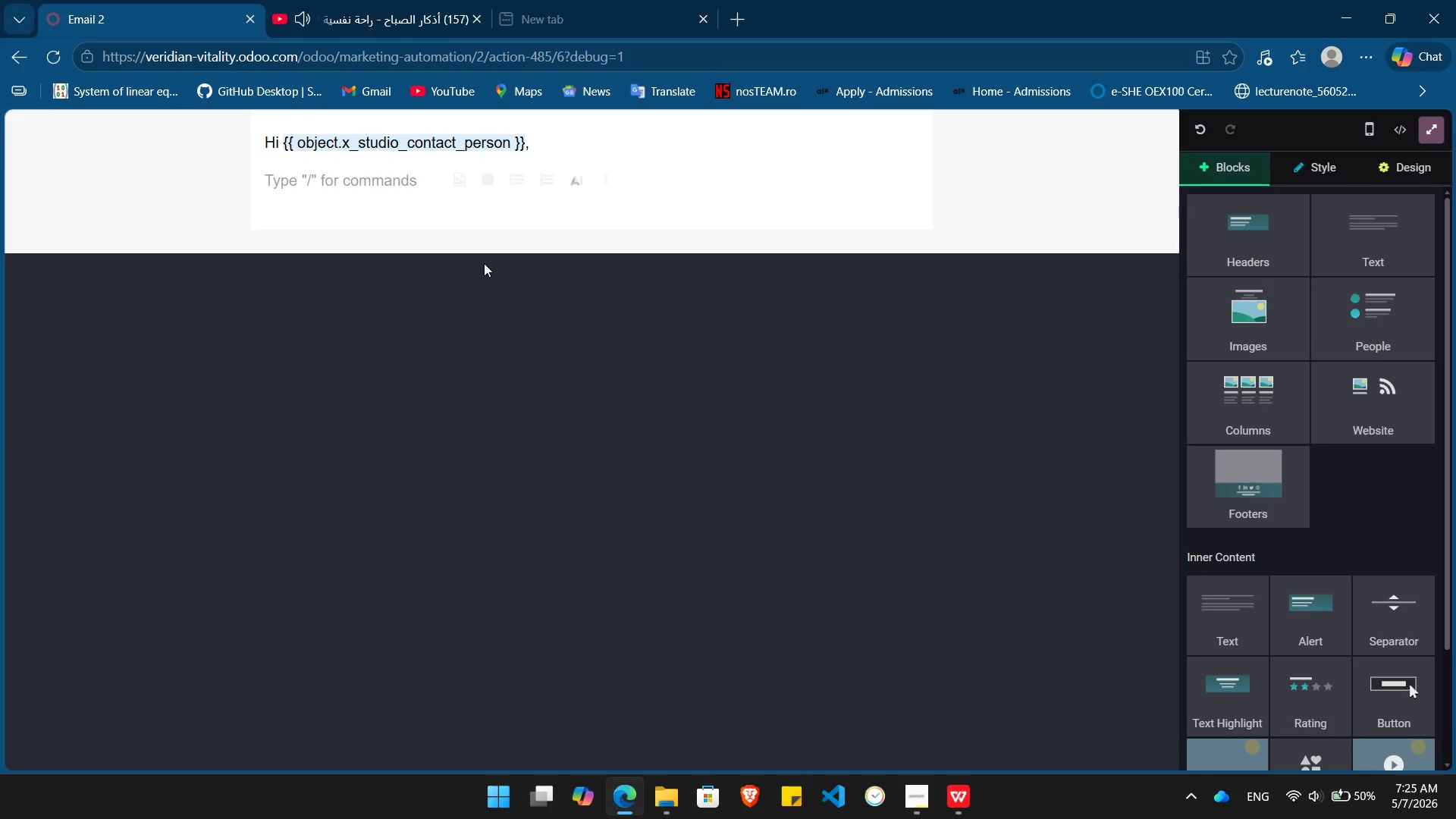 
type(With the current shifts in the /)
 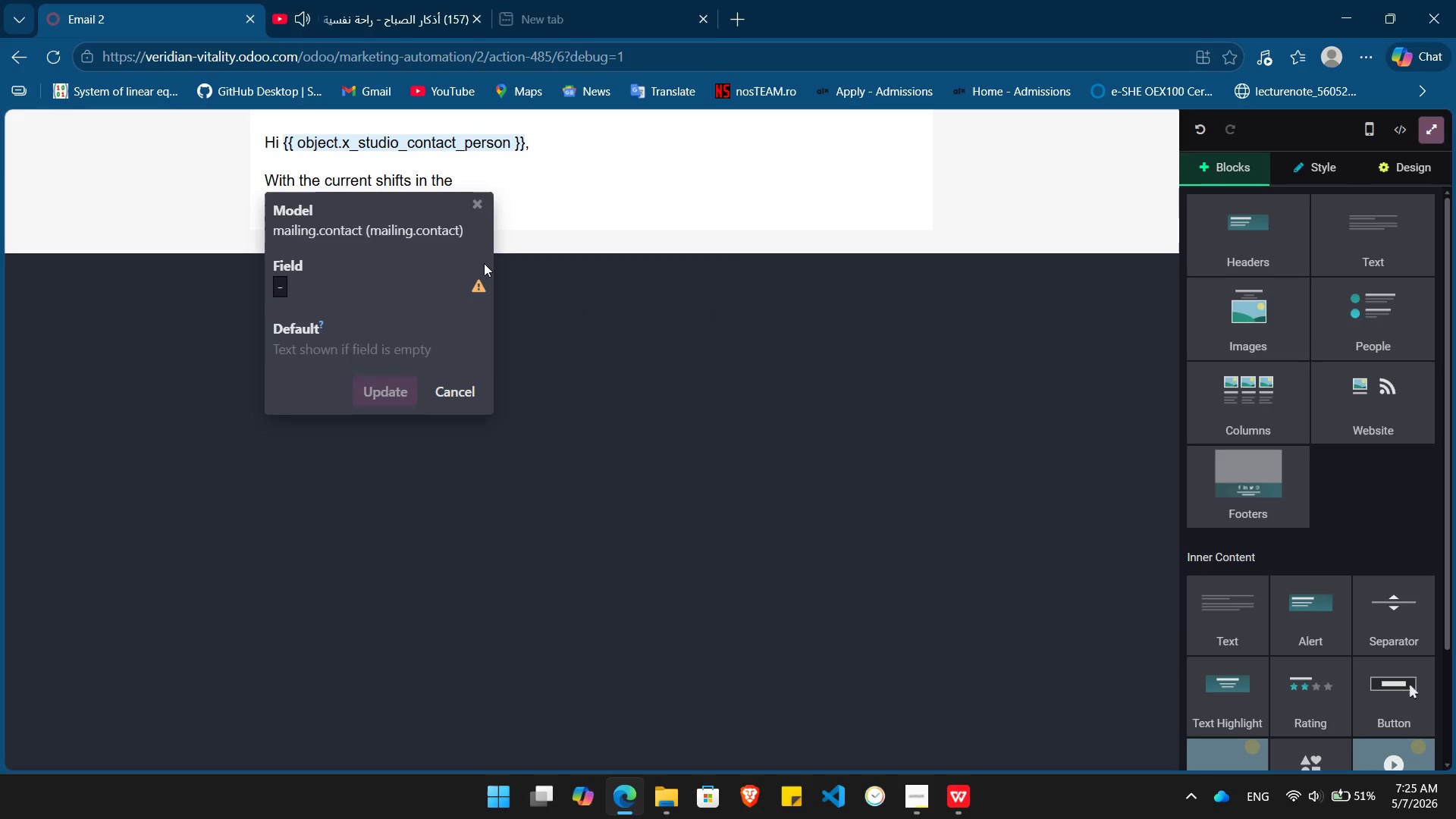 
key(Enter)
 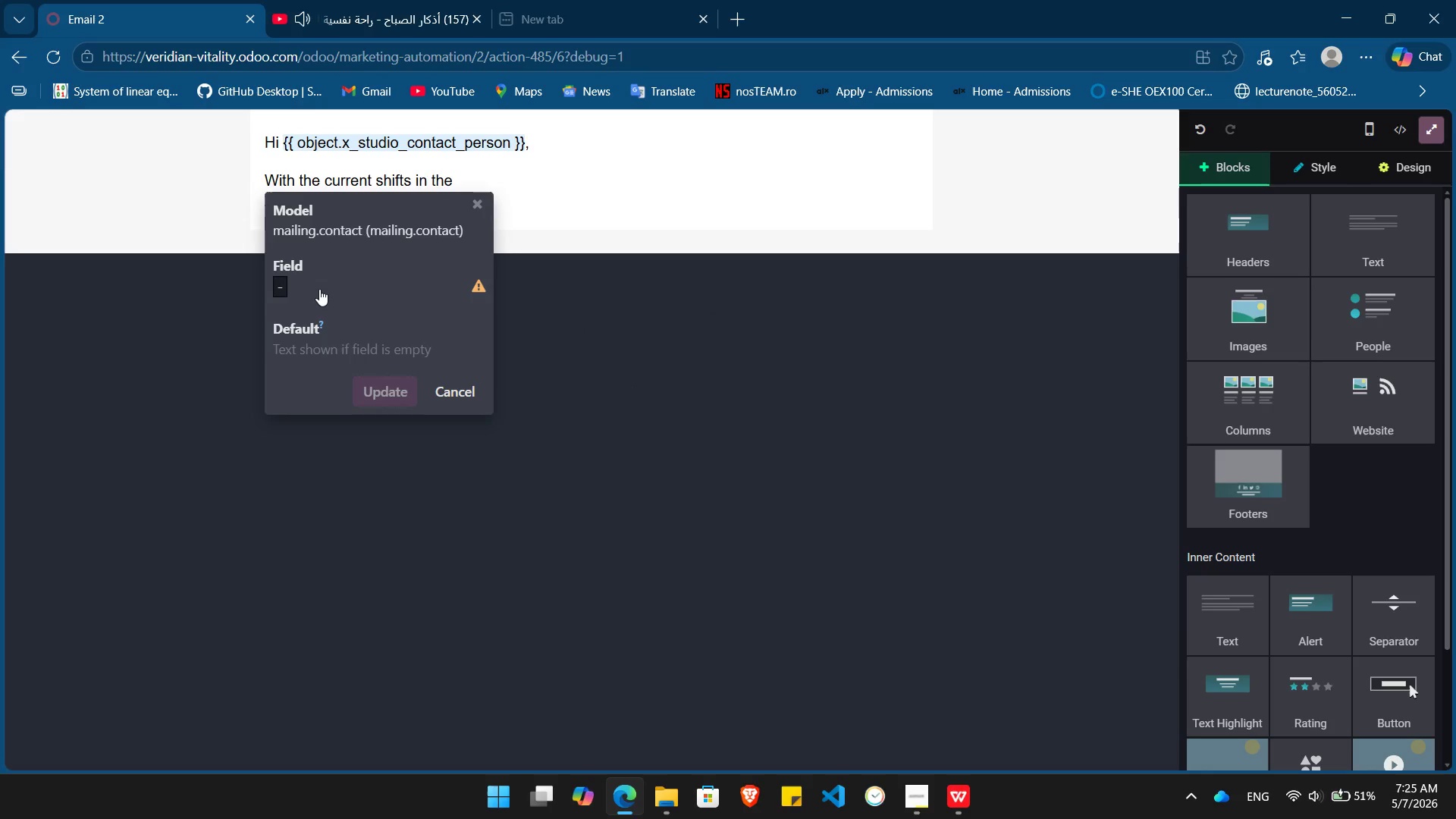 
left_click([319, 289])
 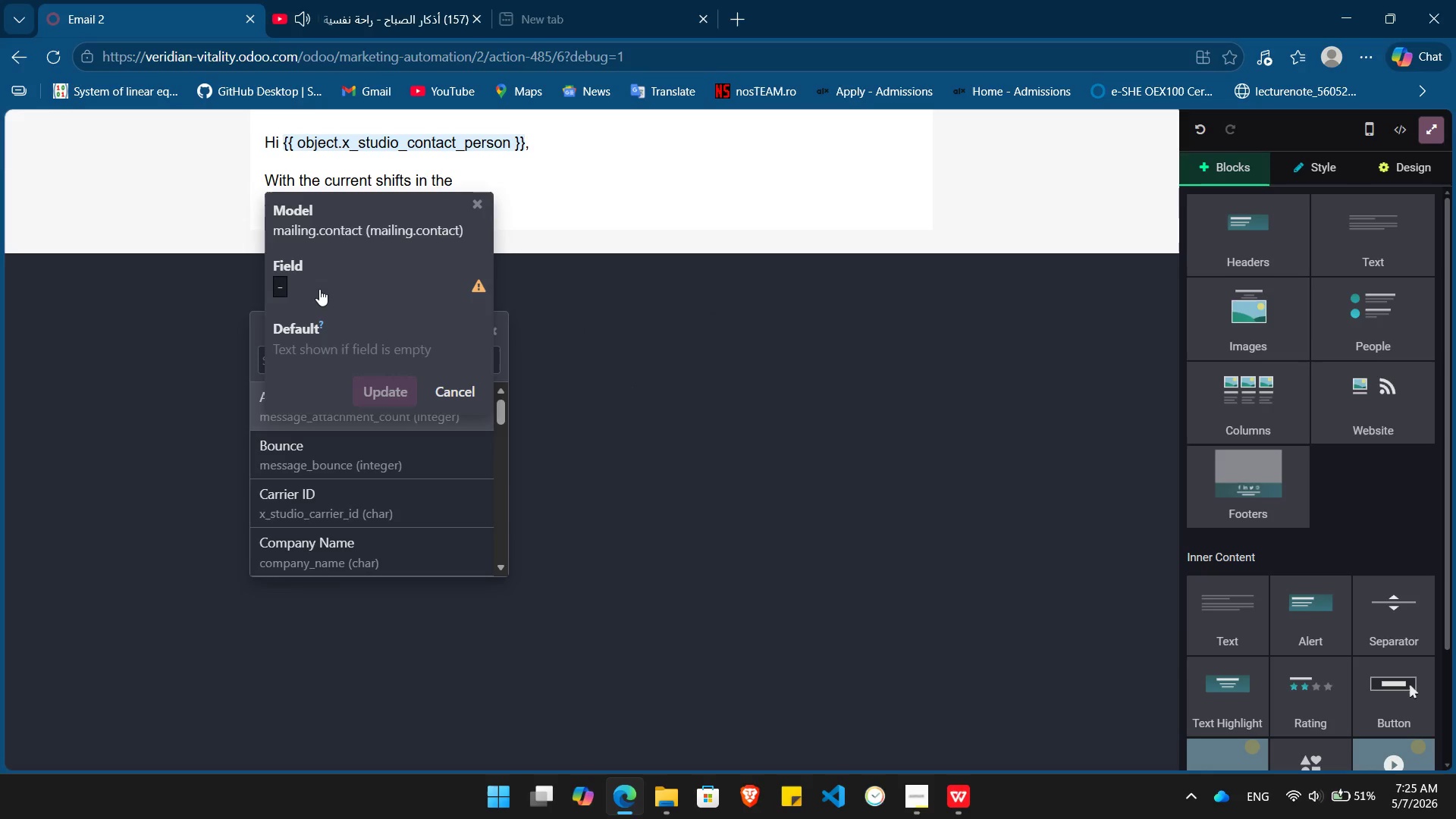 
type(pr)
 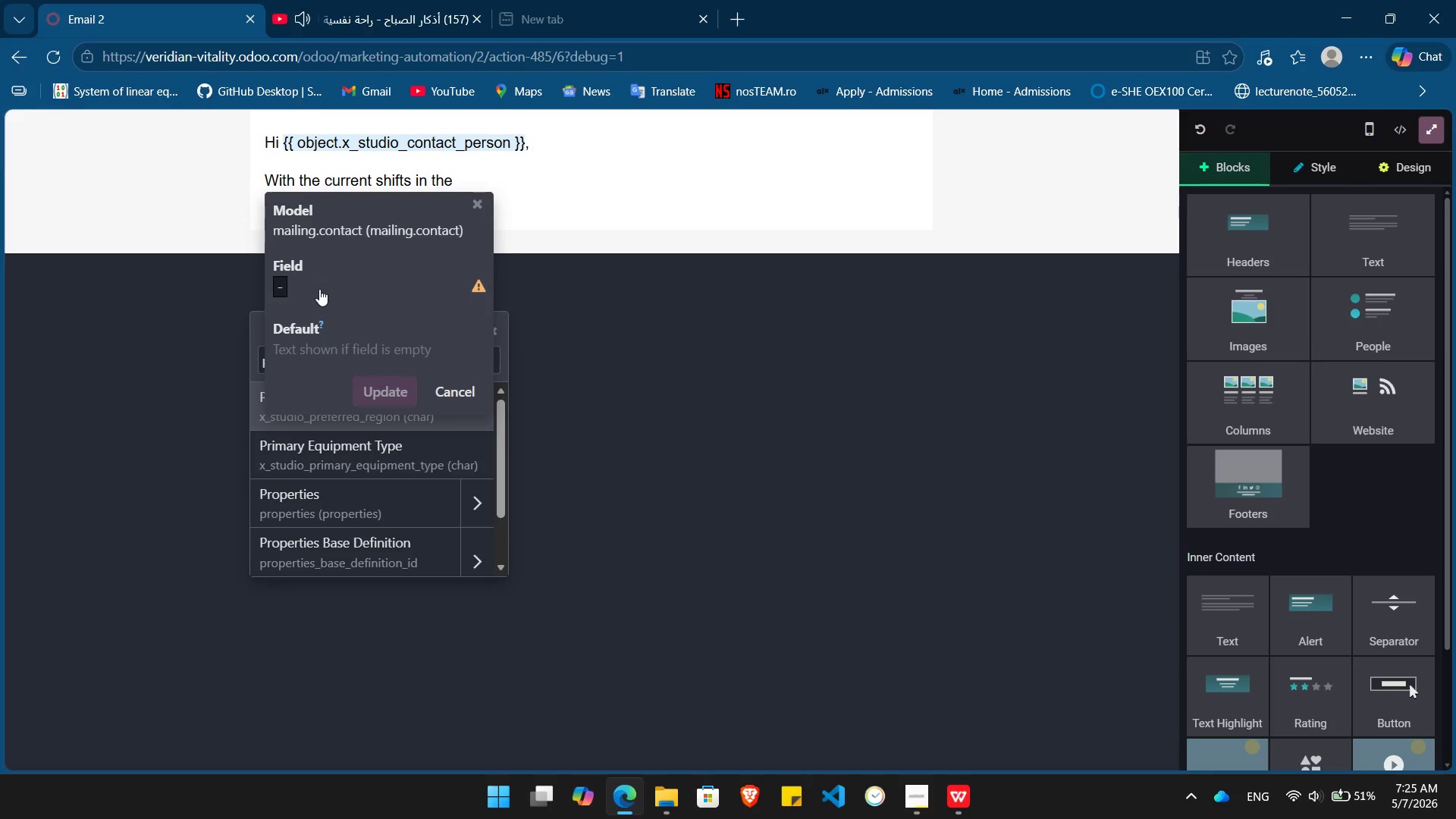 
key(ArrowDown)
 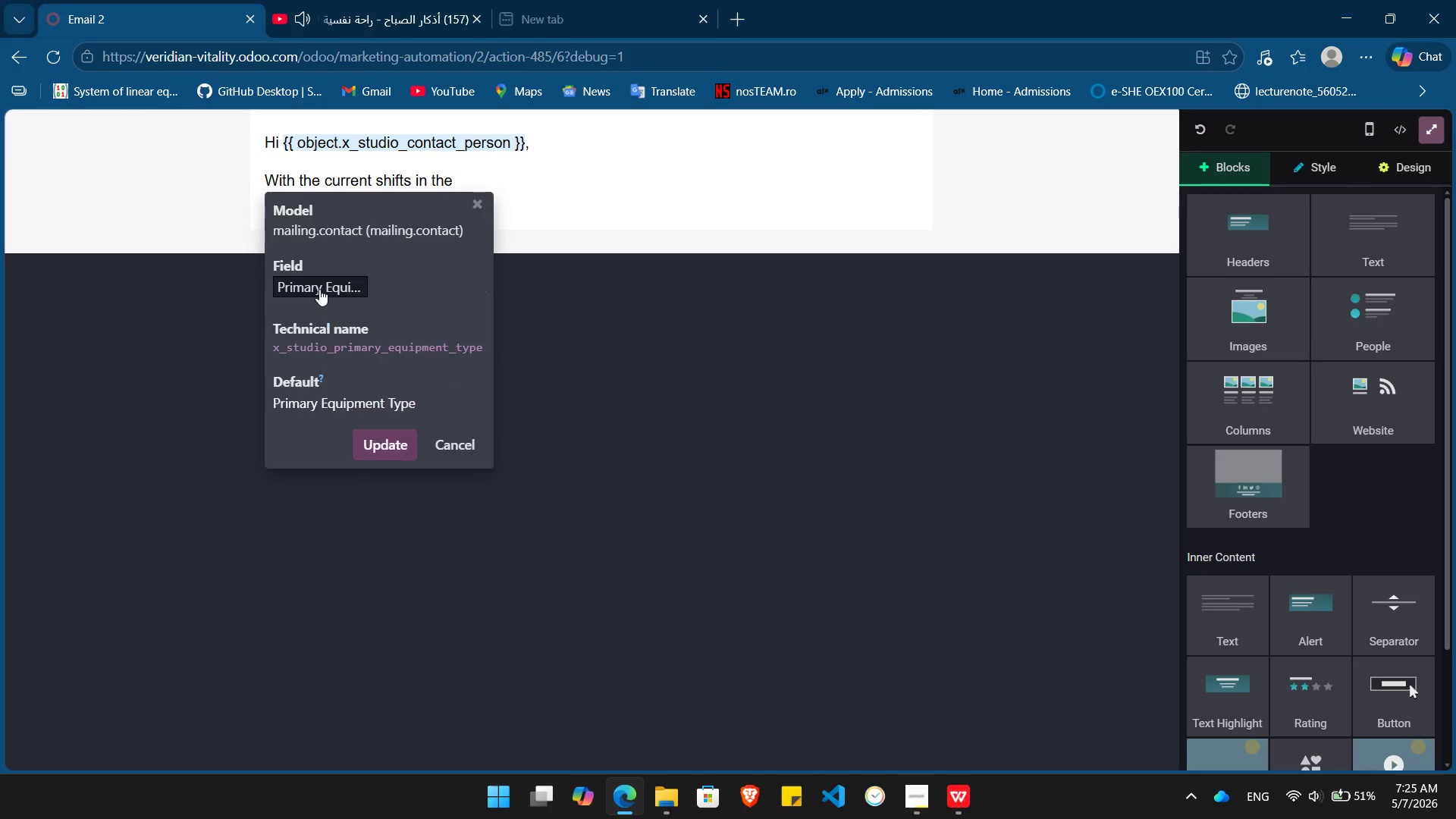 
key(Enter)
 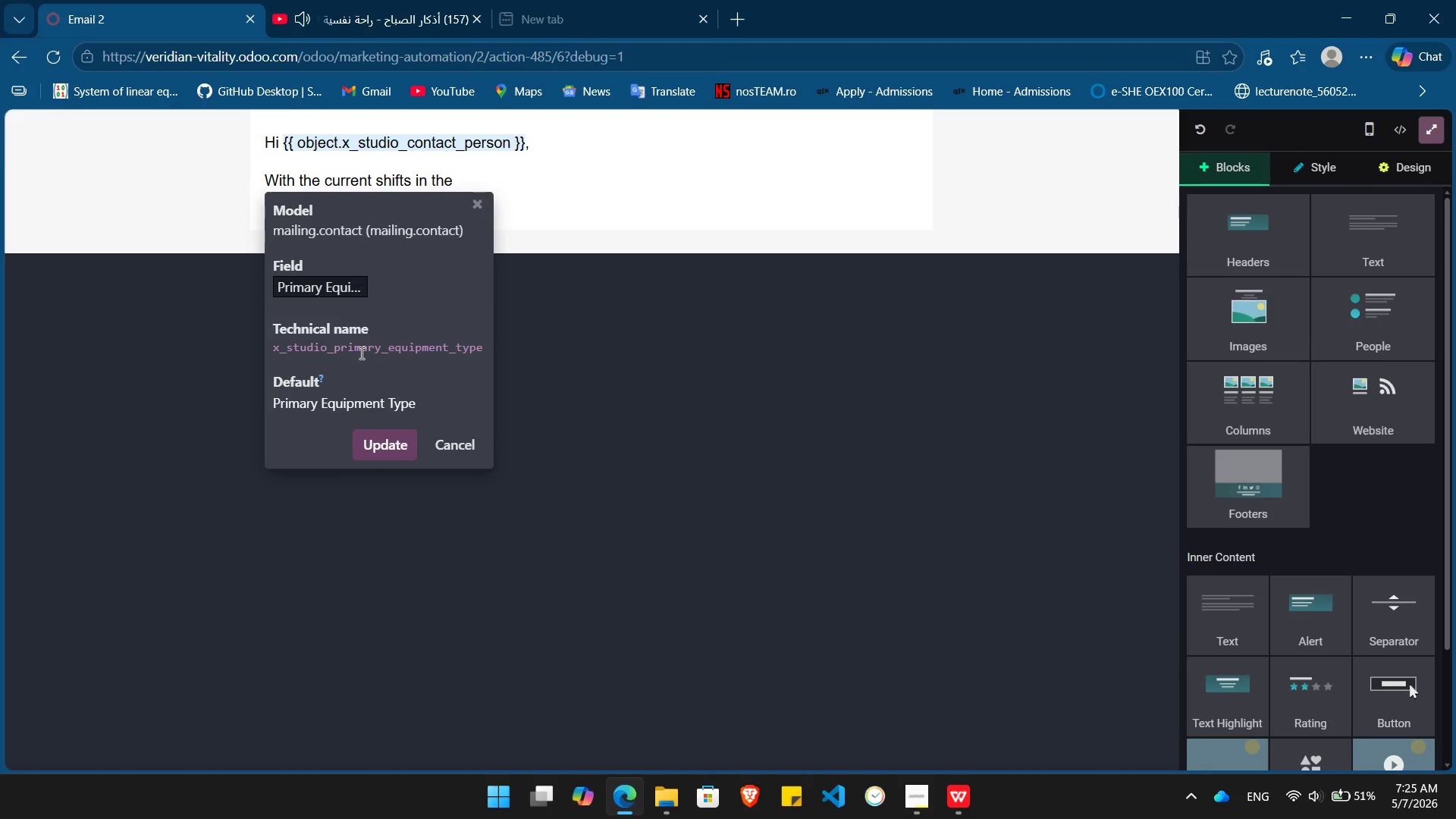 
double_click([360, 353])
 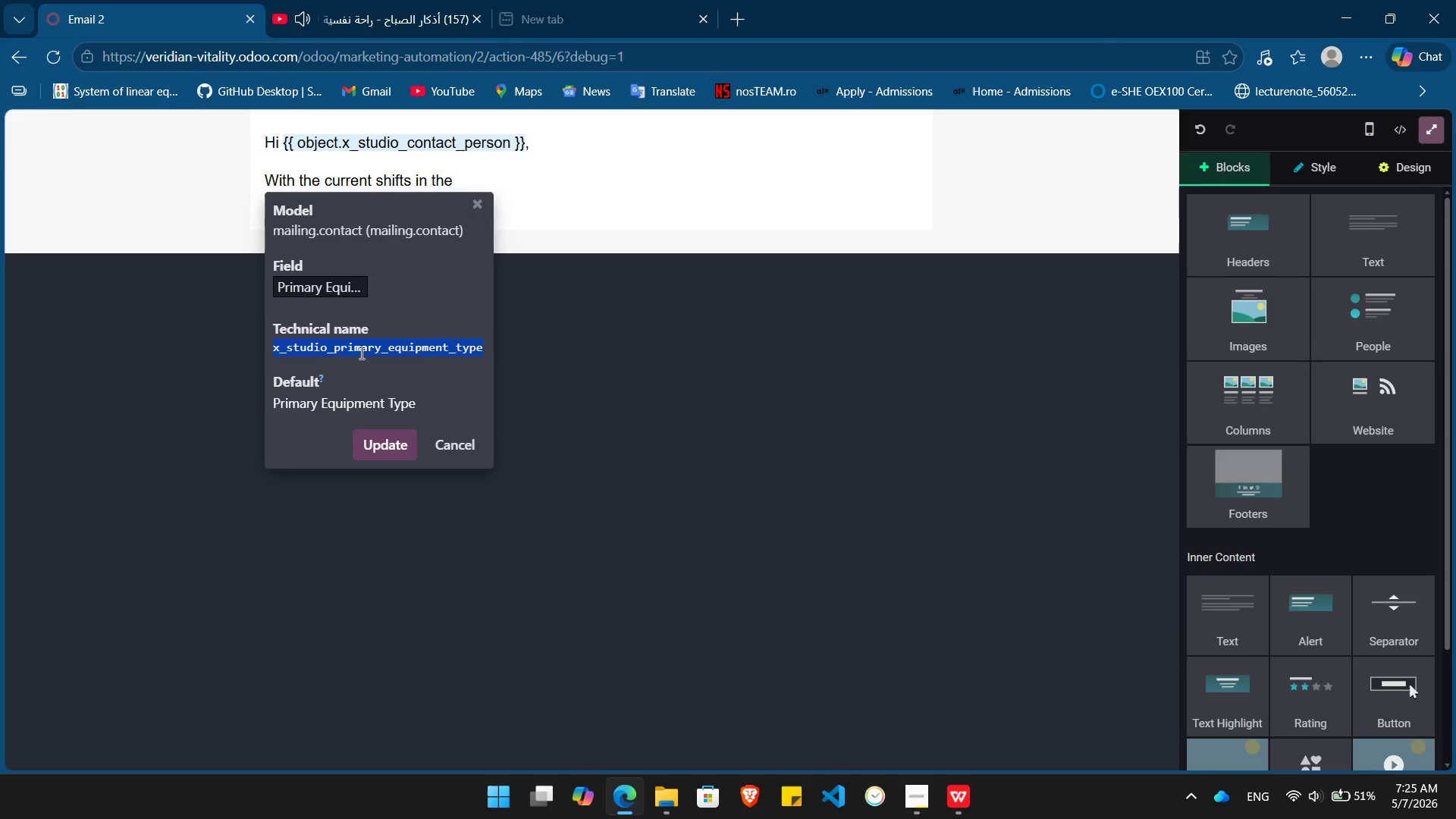 
key(Control+ControlLeft)
 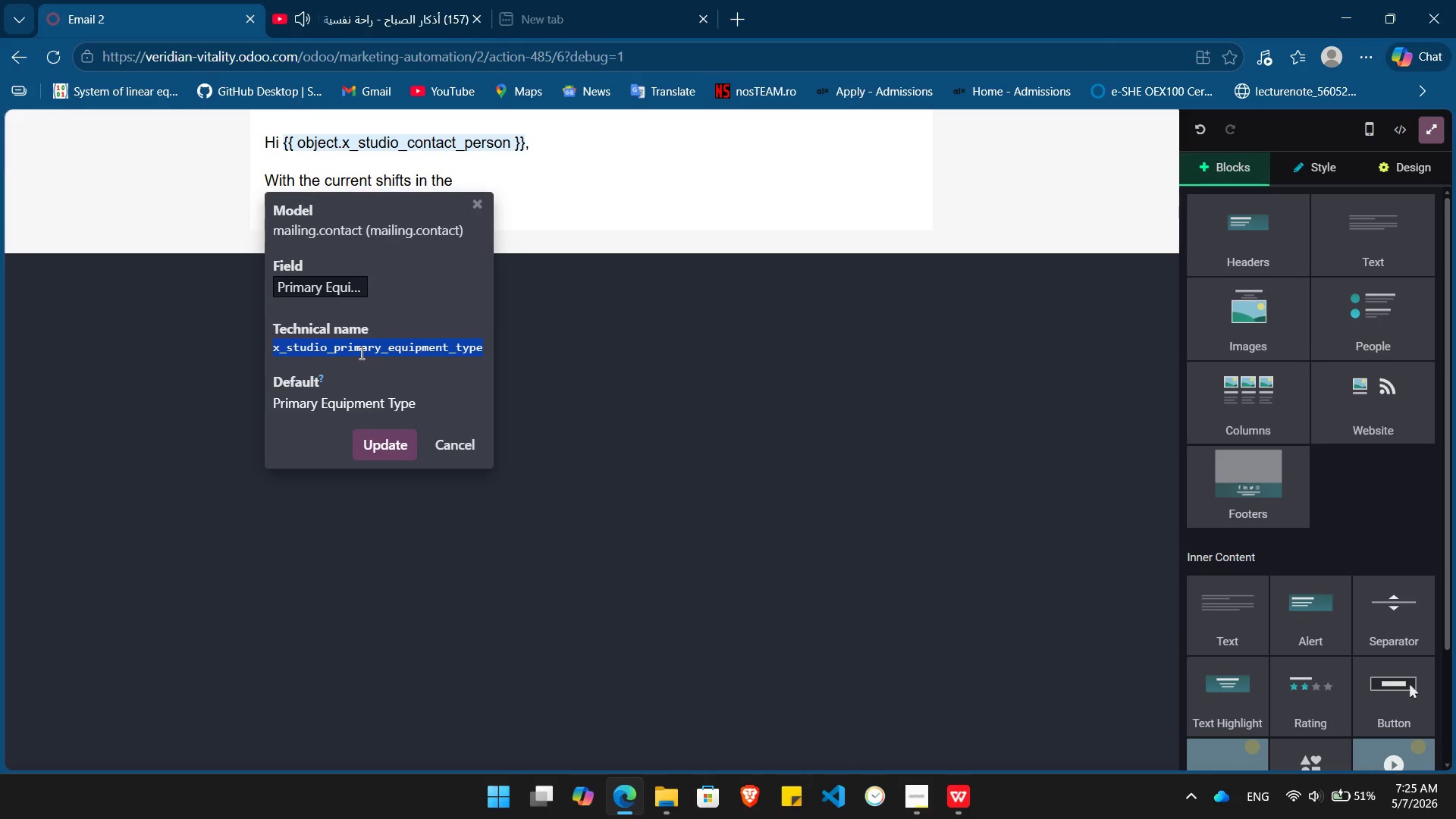 
key(Control+C)
 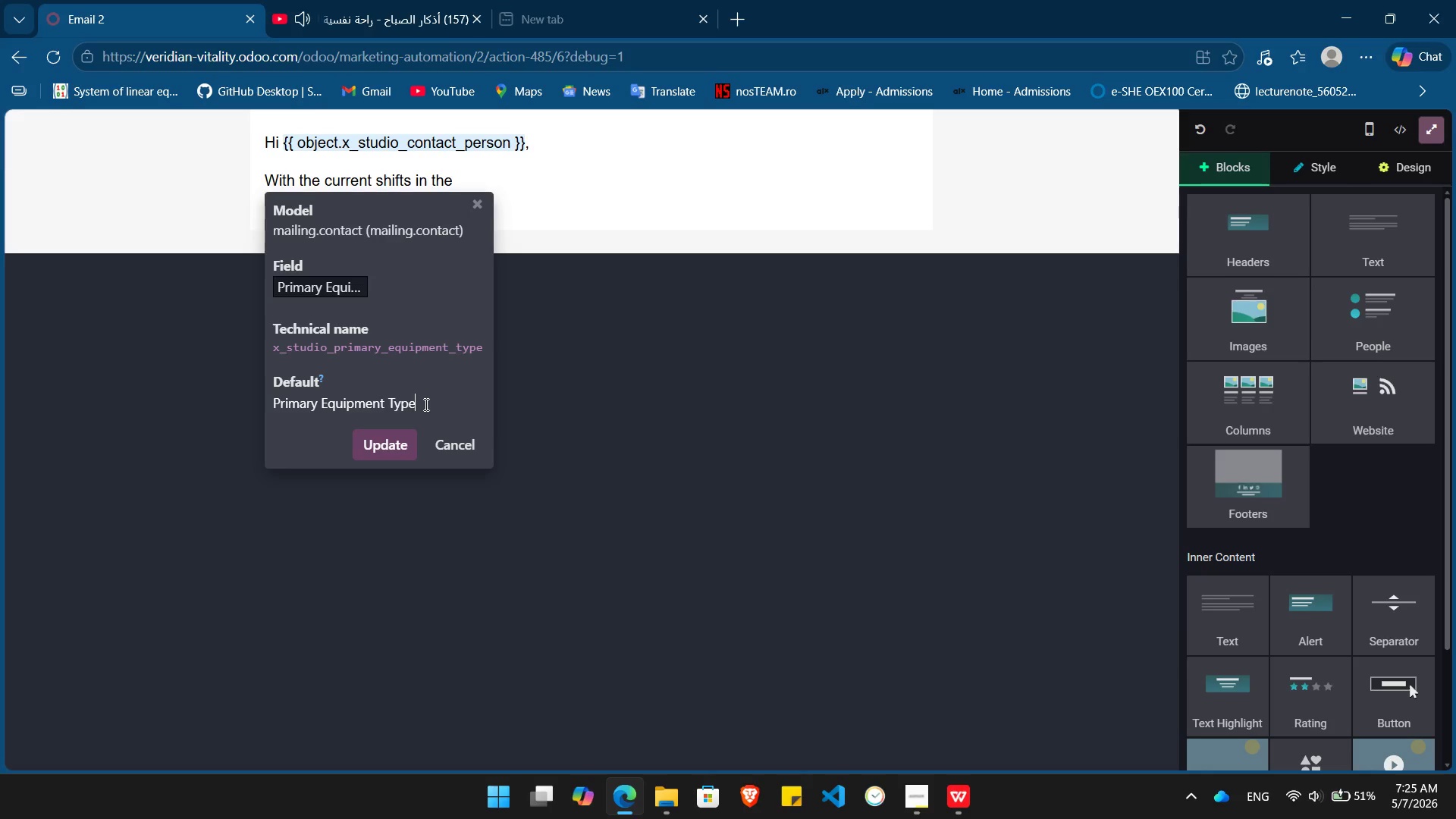 
double_click([425, 404])
 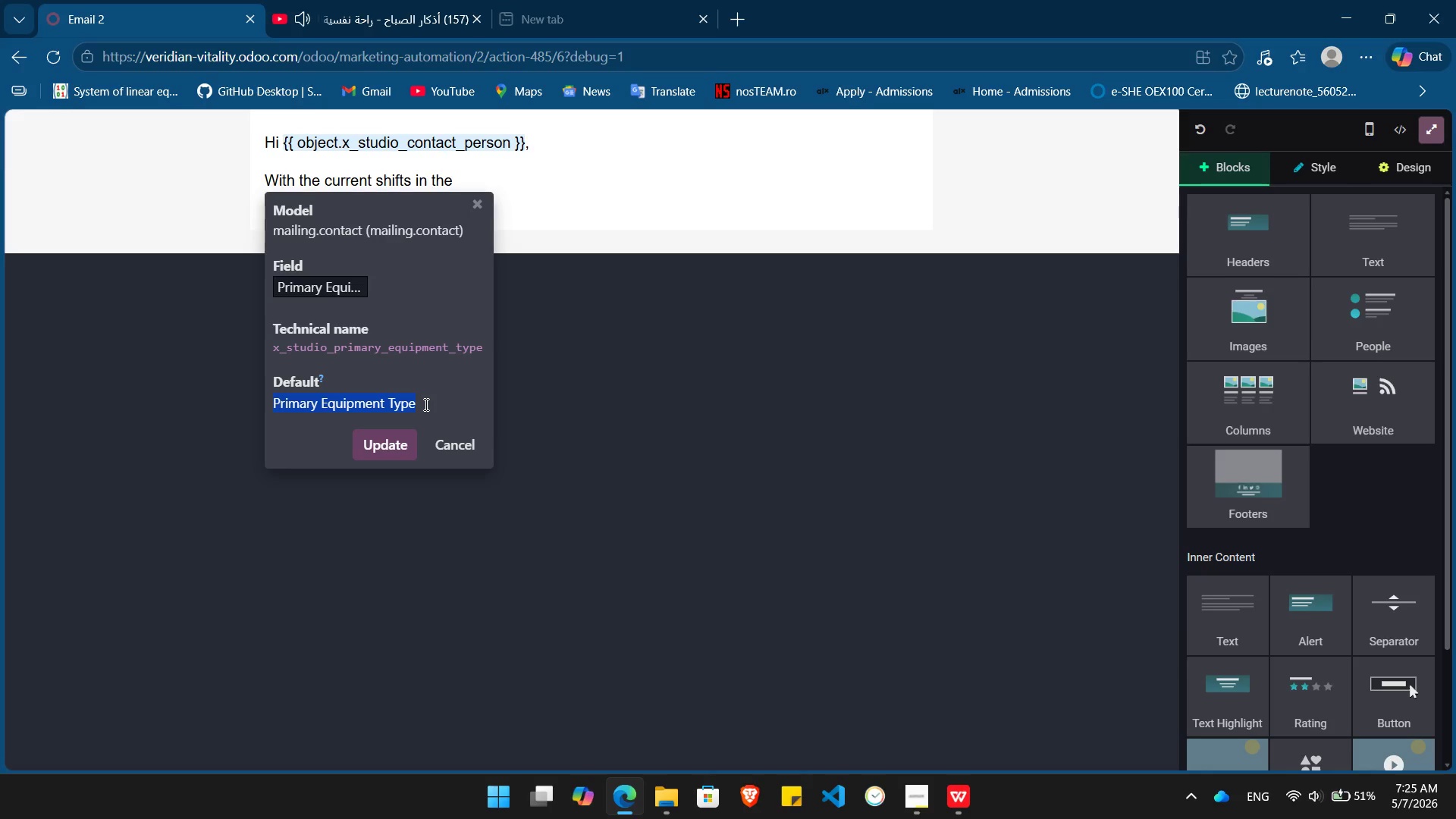 
triple_click([425, 404])
 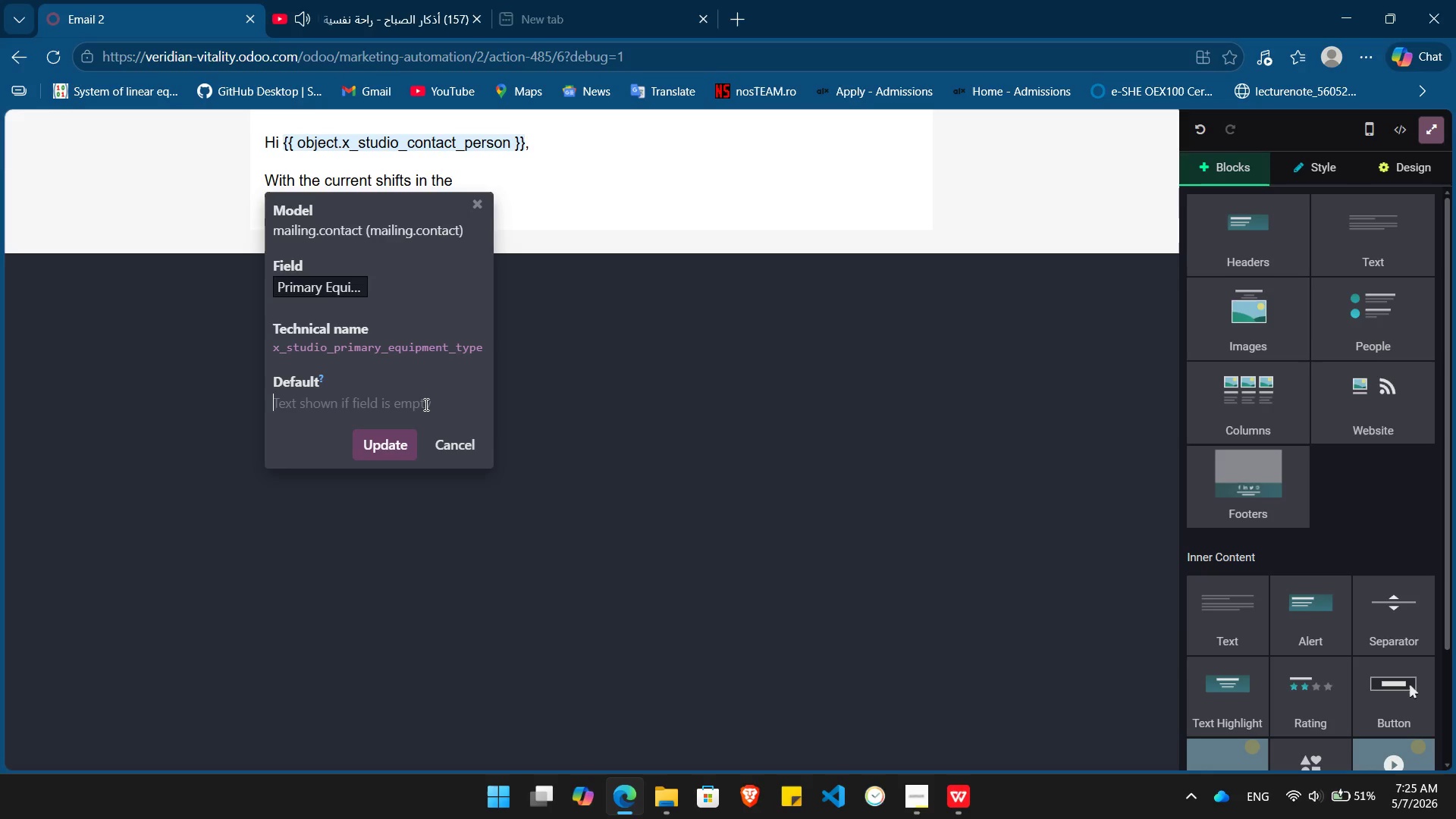 
key(Backspace)
 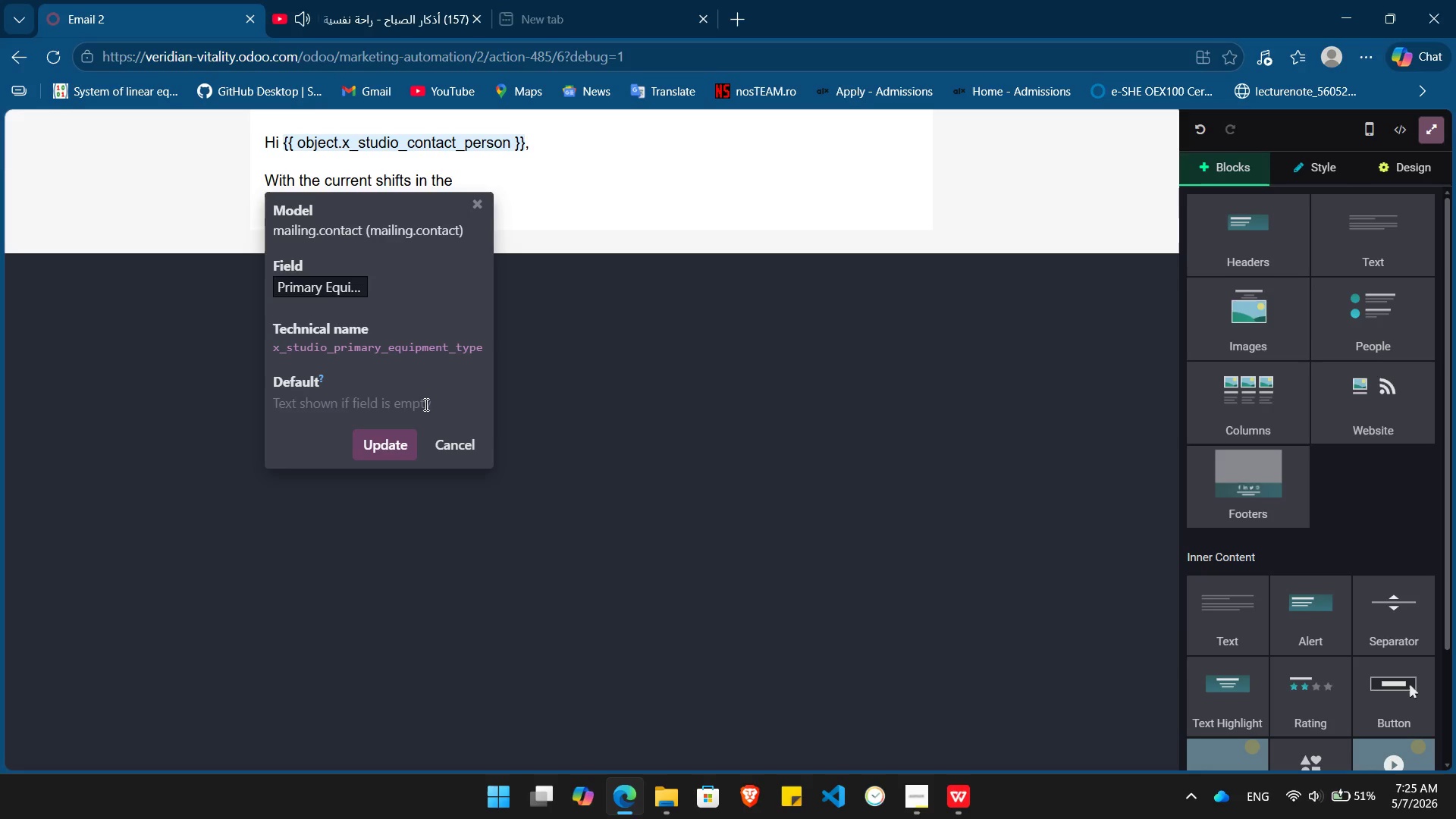 
key(Shift+BracketLeft)
 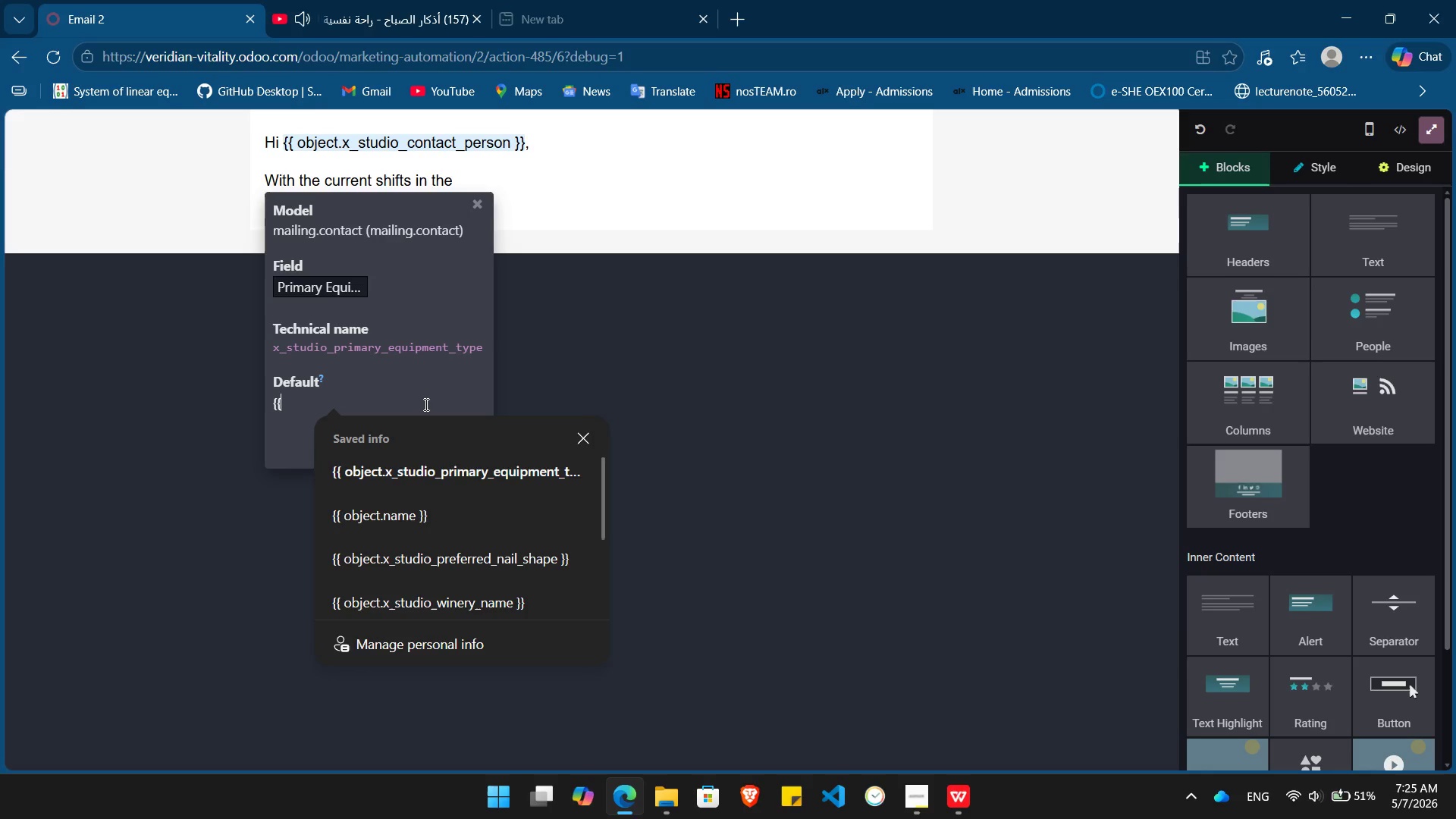 
key(Shift+BracketLeft)
 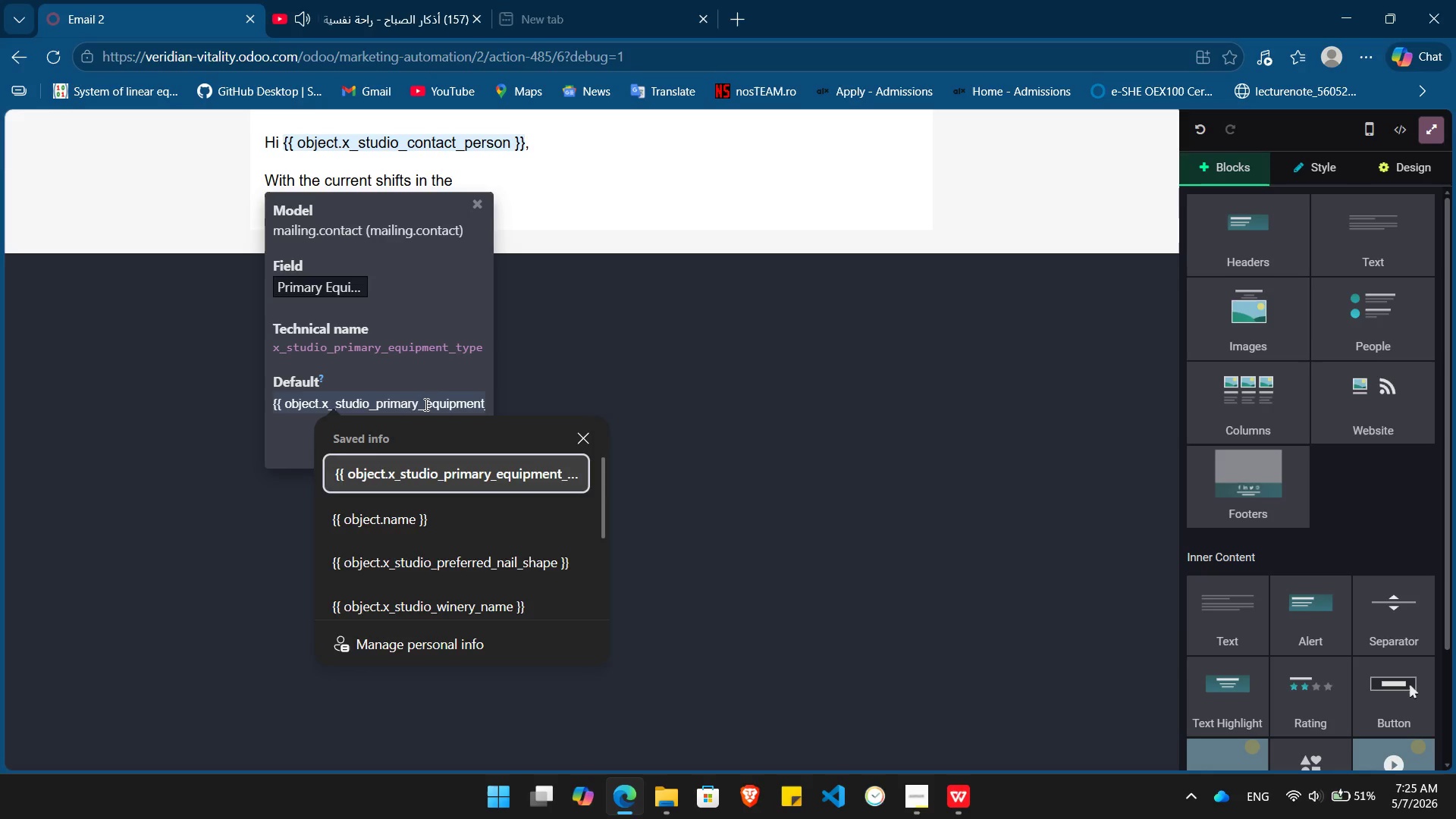 
key(ArrowDown)
 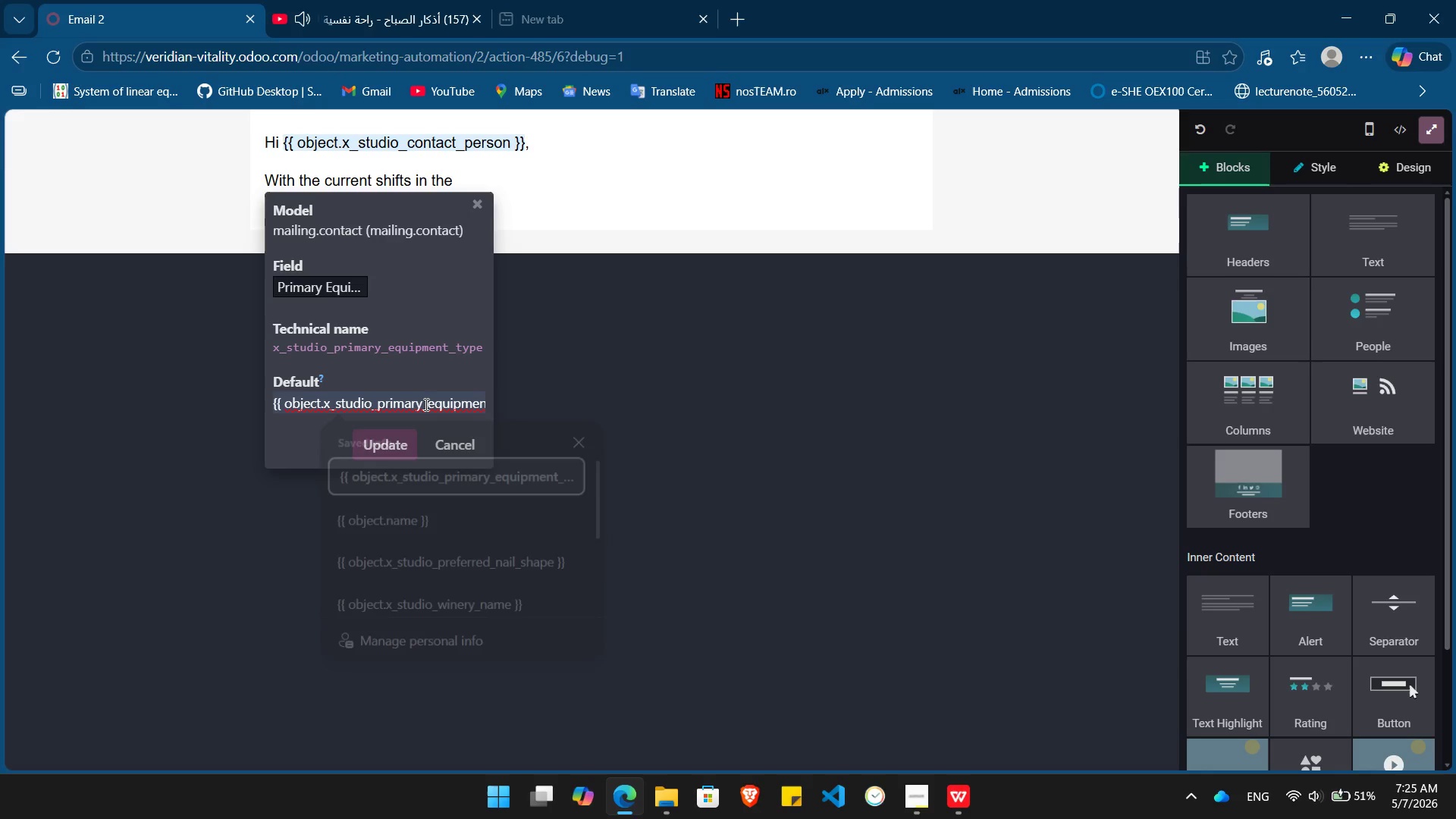 
key(Enter)
 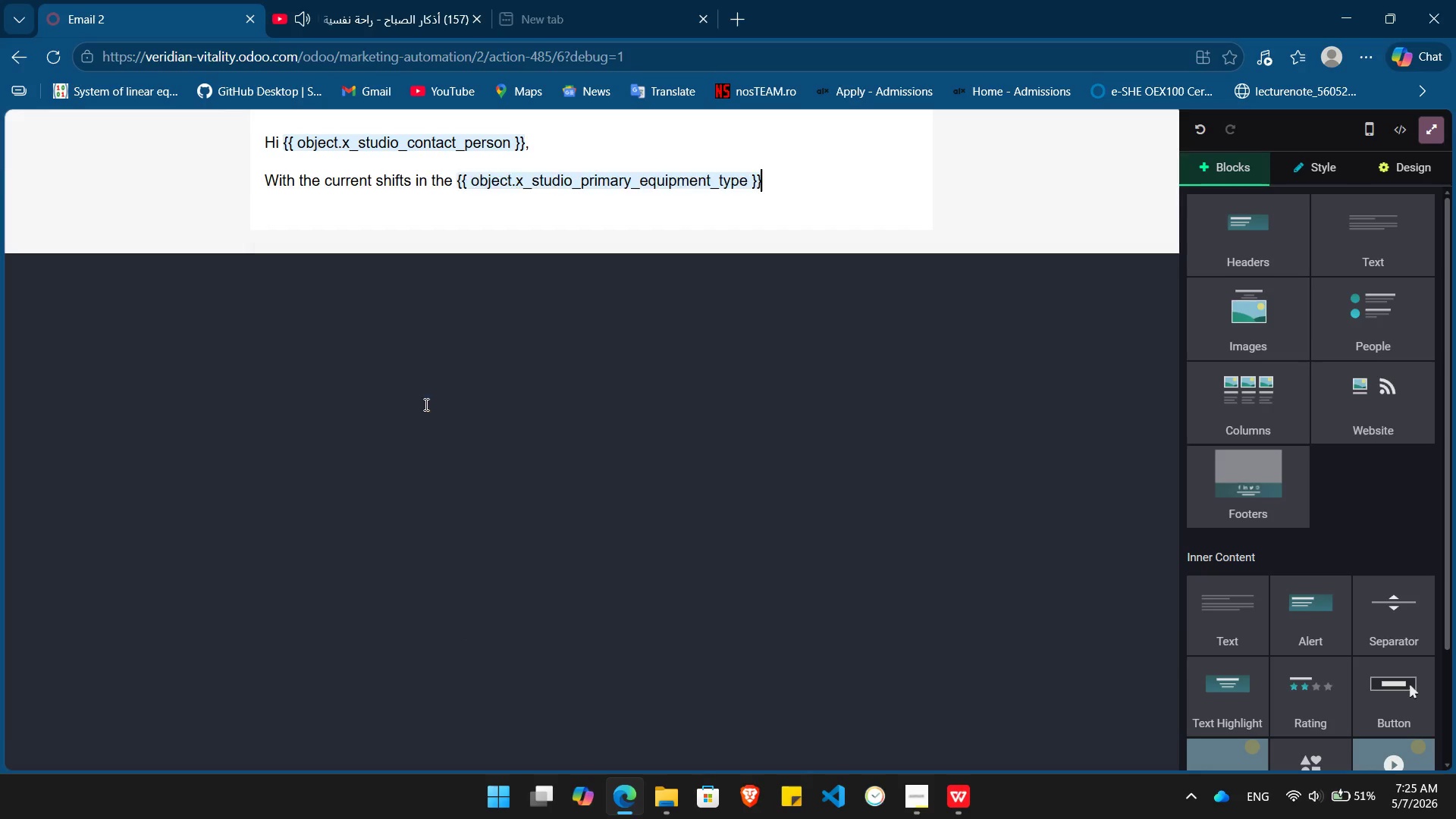 
key(Enter)
 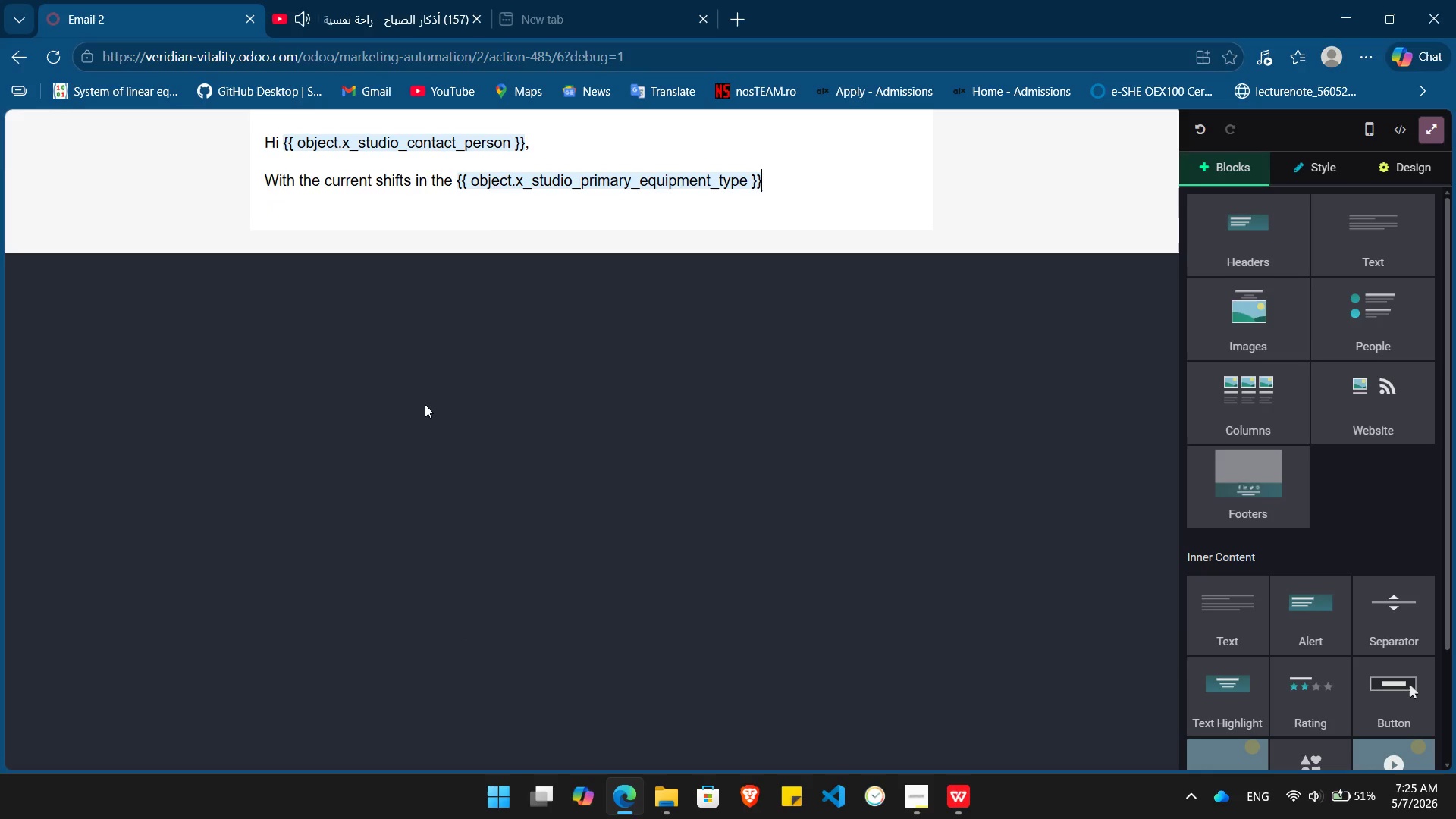 
type( market, we've )
key(Backspace)
key(Backspace)
key(Backspace)
type(re sei)
key(Backspace)
type(eing increased demand in our Midwest and Southeast crridrs.)
 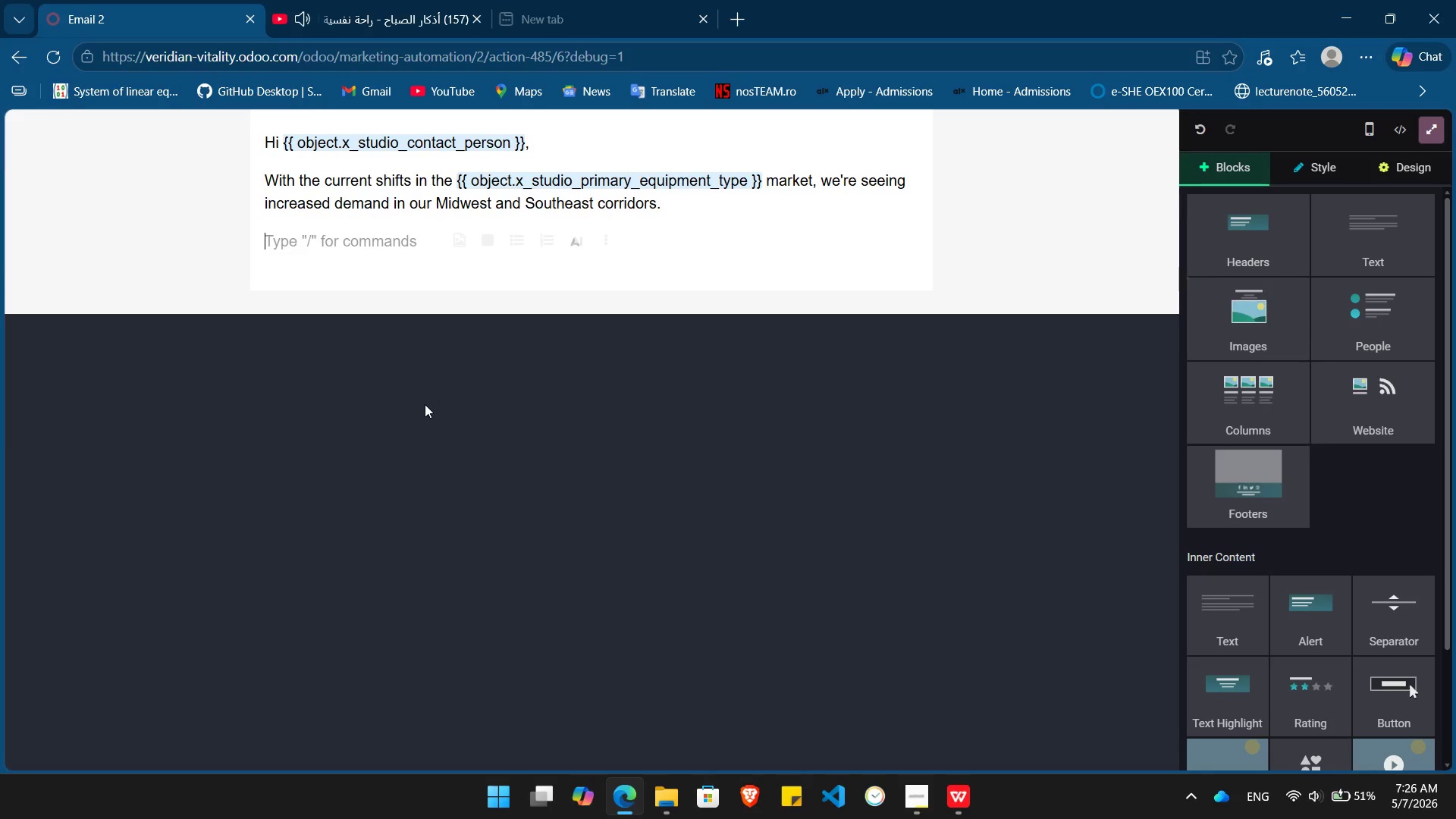 
key(Enter)
 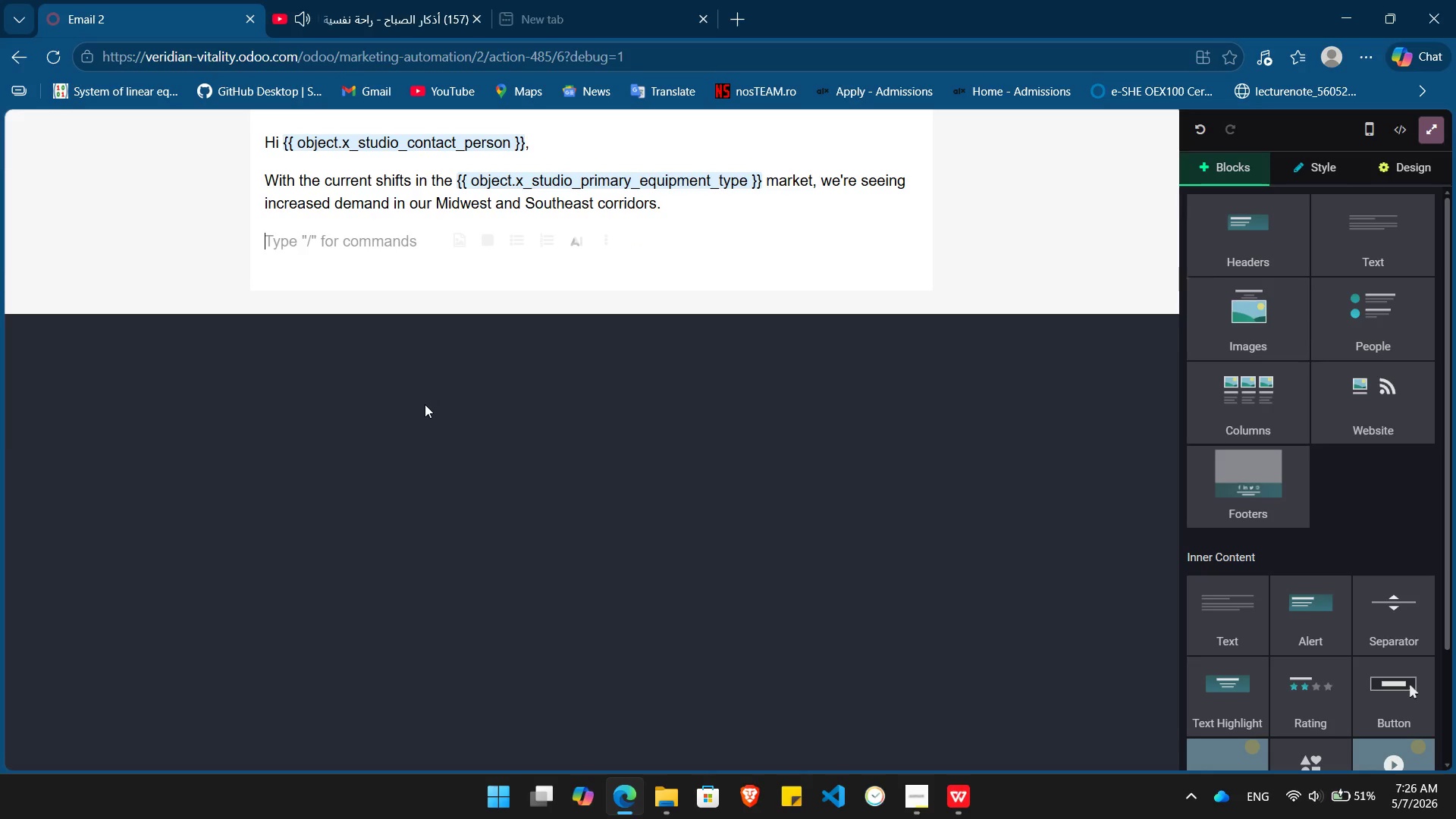 
type(Unlike the ")
 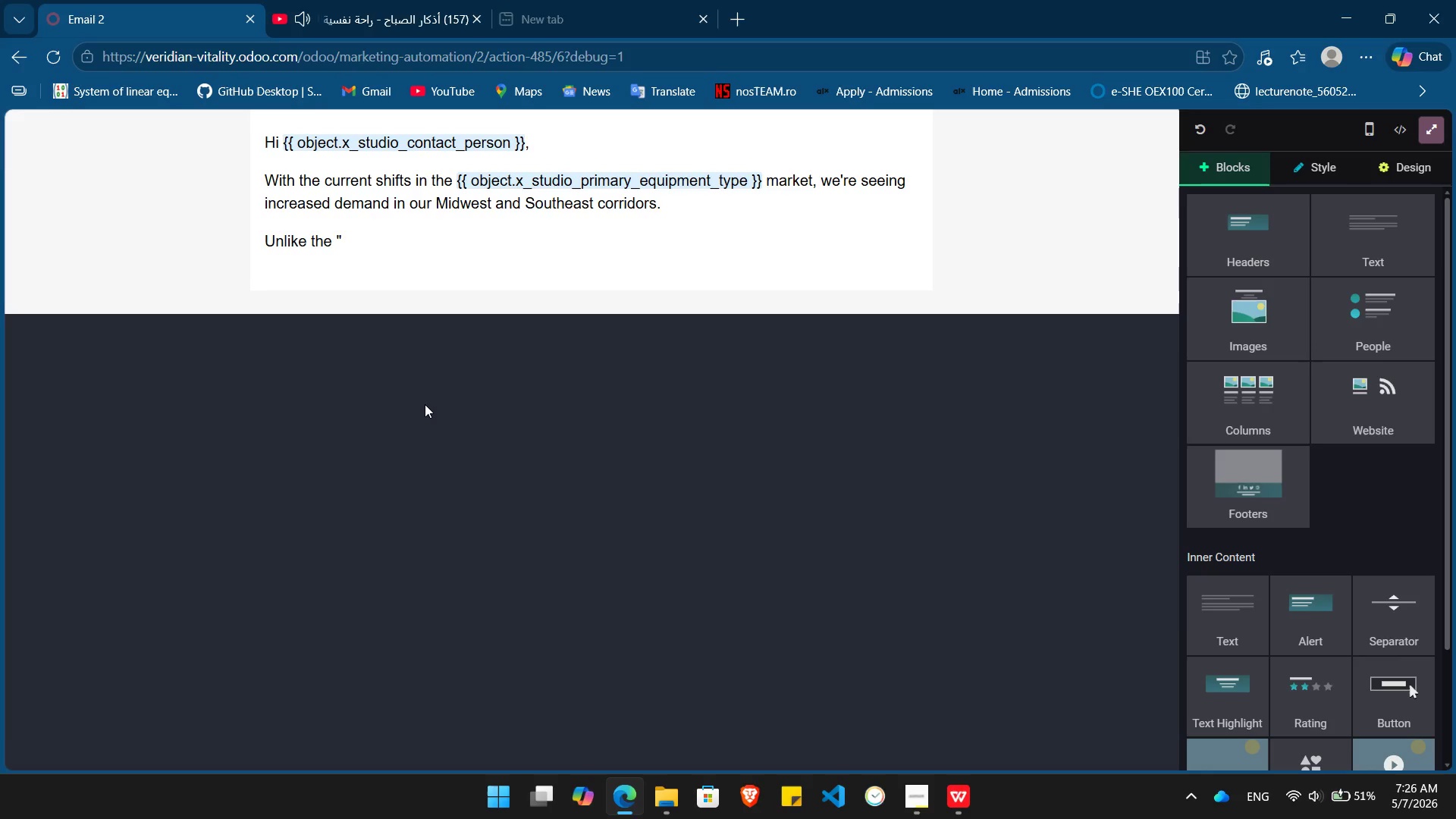 
wait(6.77)
 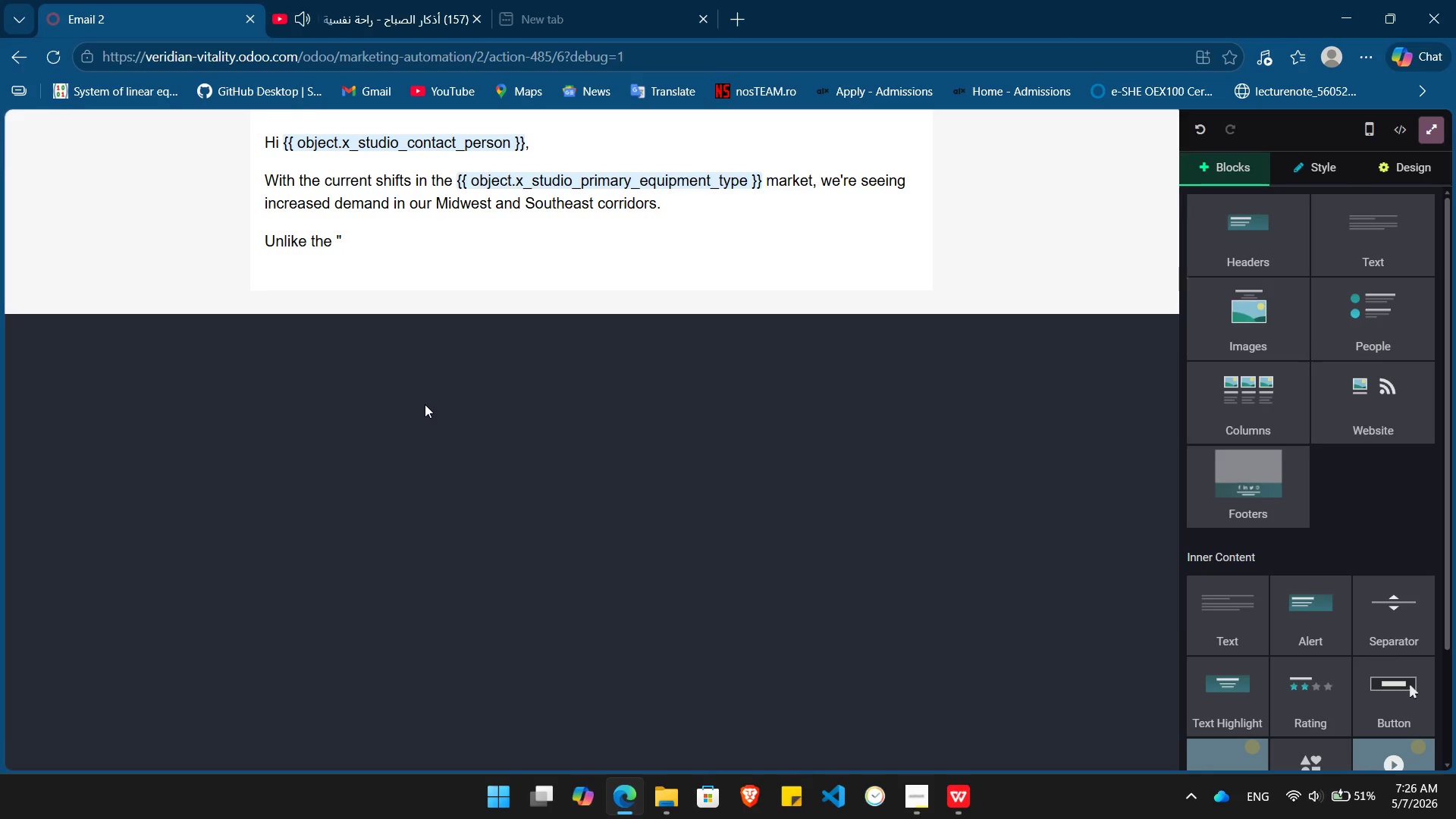 
type(post-and-pray" boards, we're prioritizing our established partners for the high-care )
key(Backspace)
type(, temp-coontrolled contracts. I've ata)
key(Backspace)
type(tached our current lane preference sheet for you to review.)
 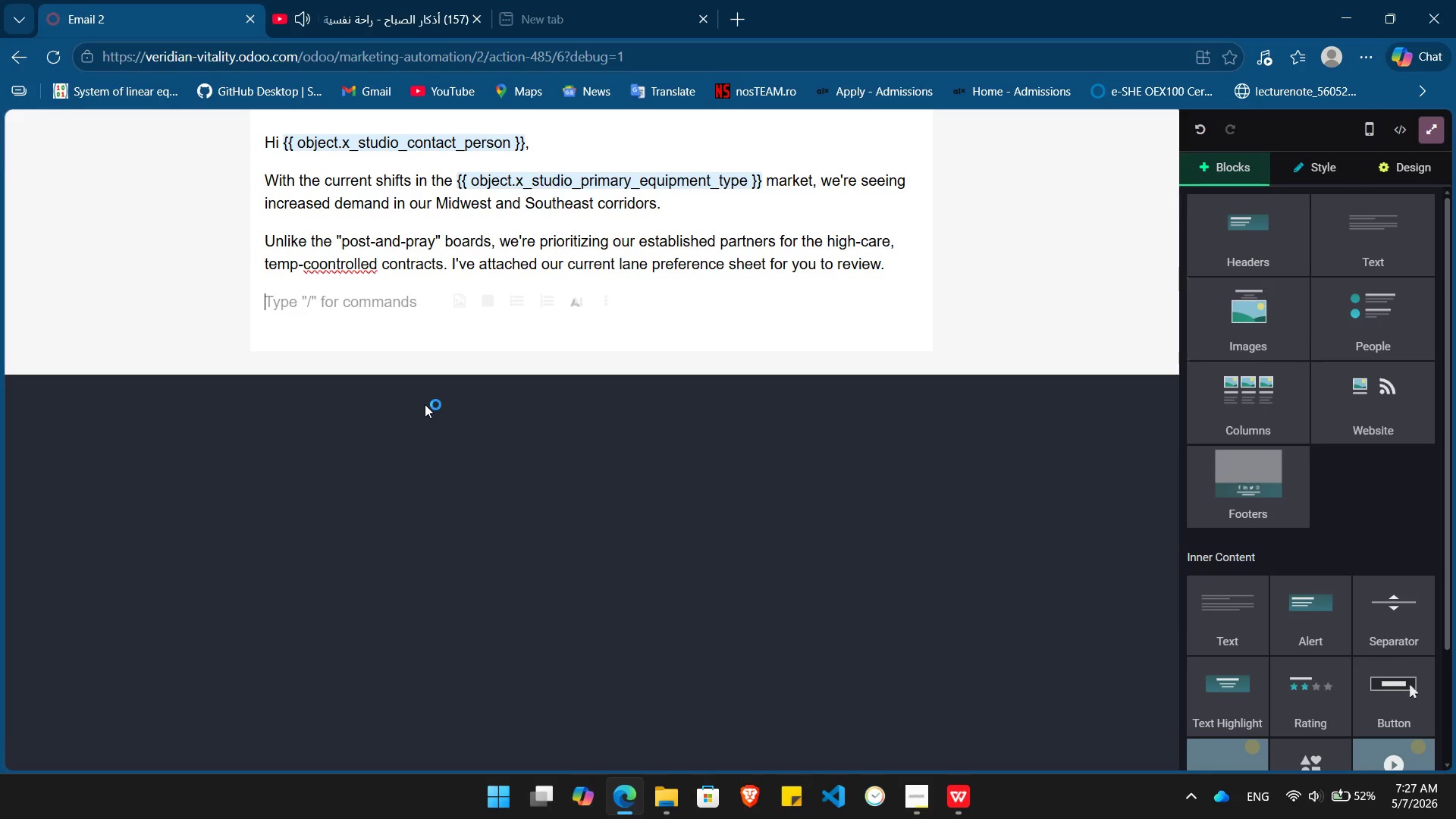 
 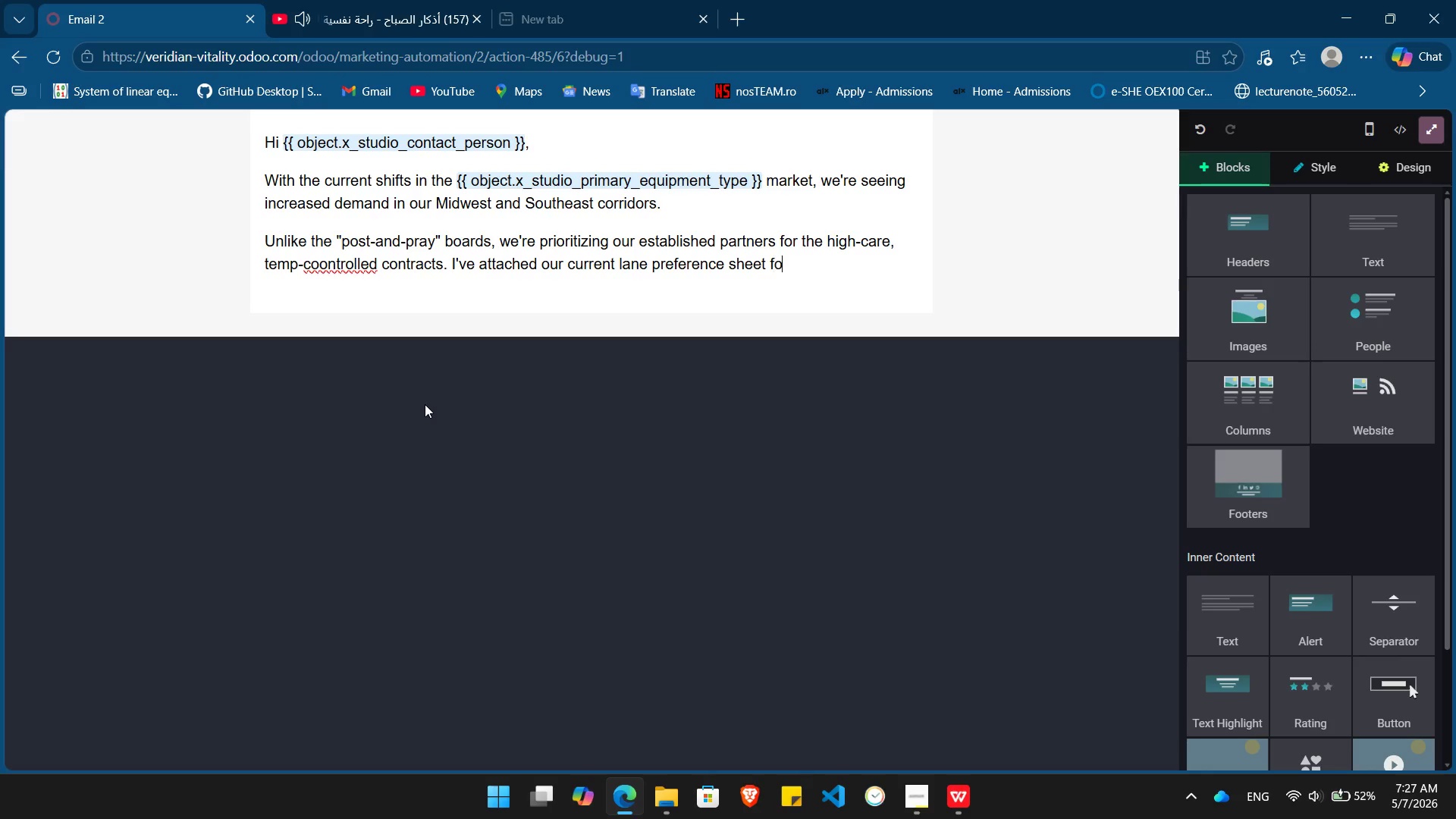 
key(Enter)
 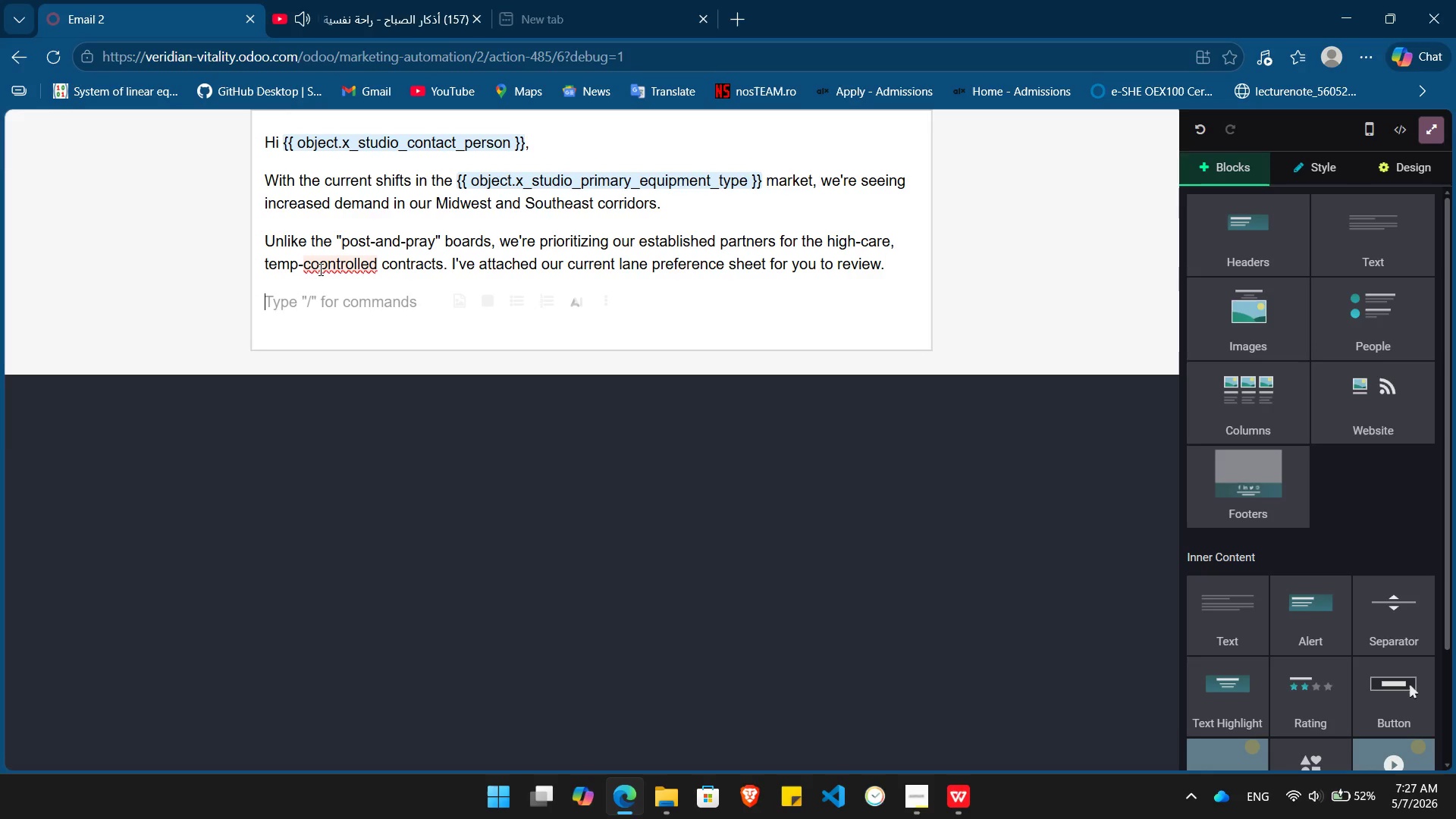 
left_click([319, 269])
 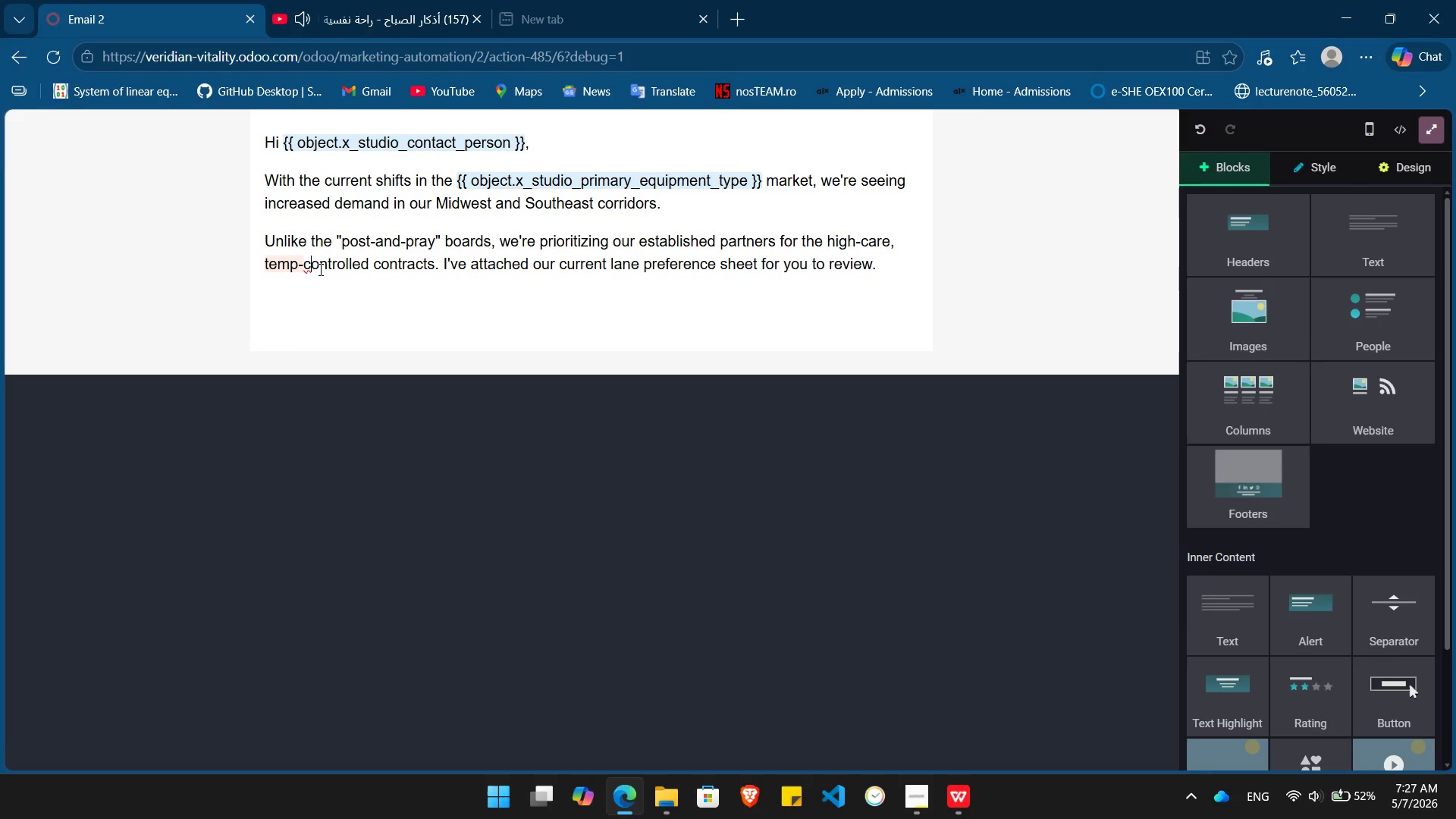 
key(Backspace)
 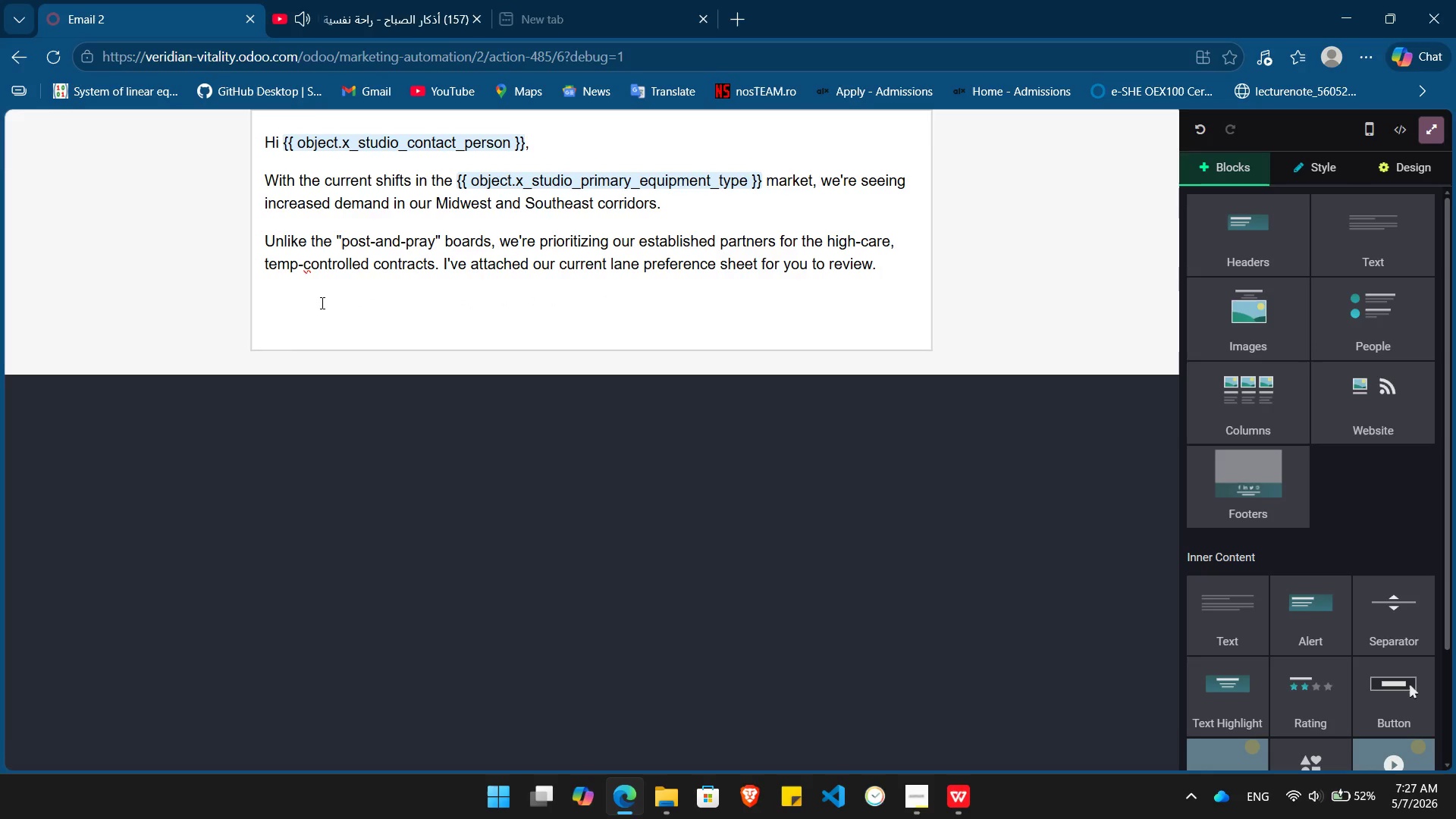 
left_click([321, 303])
 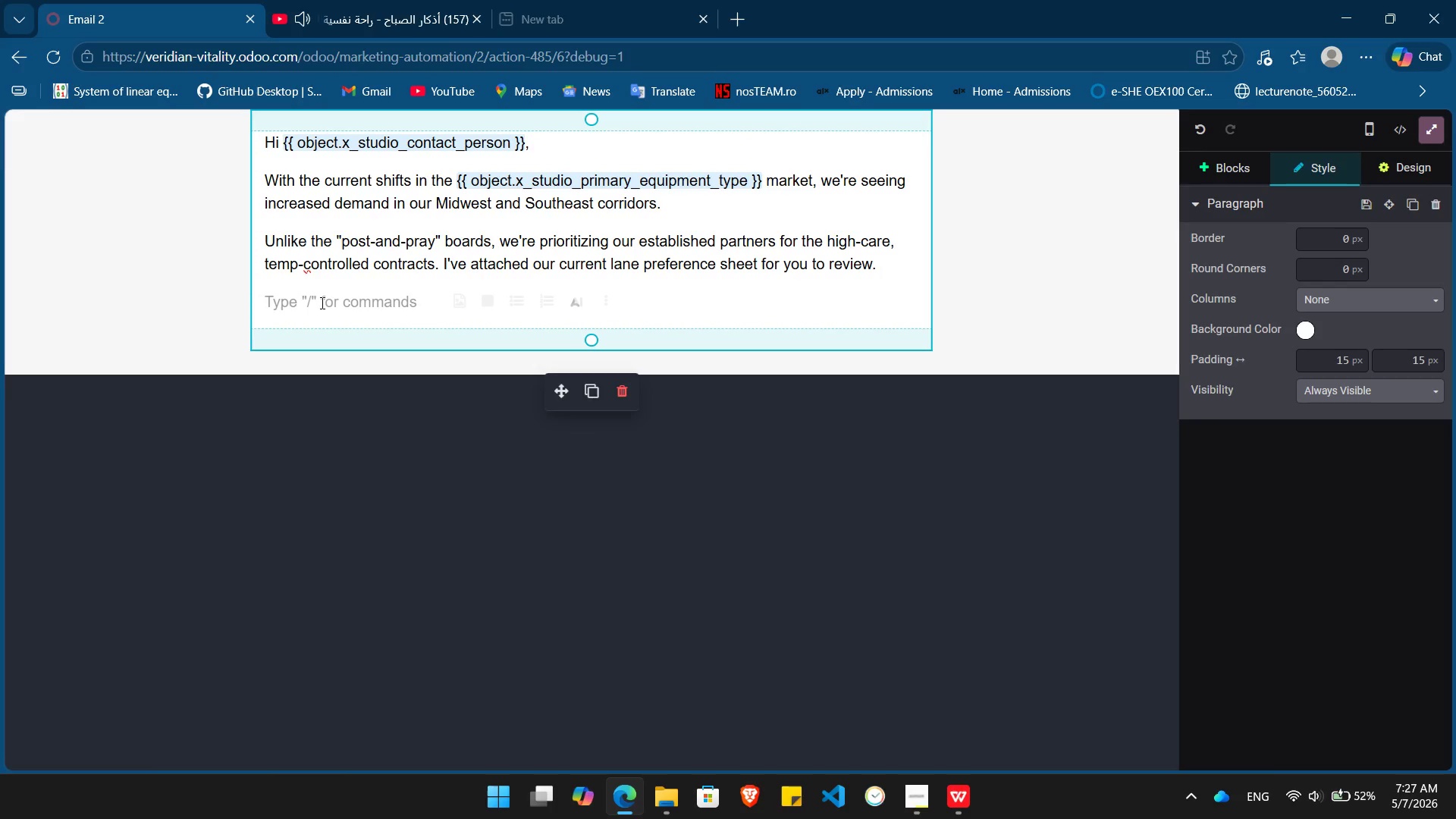 
type(/li)
 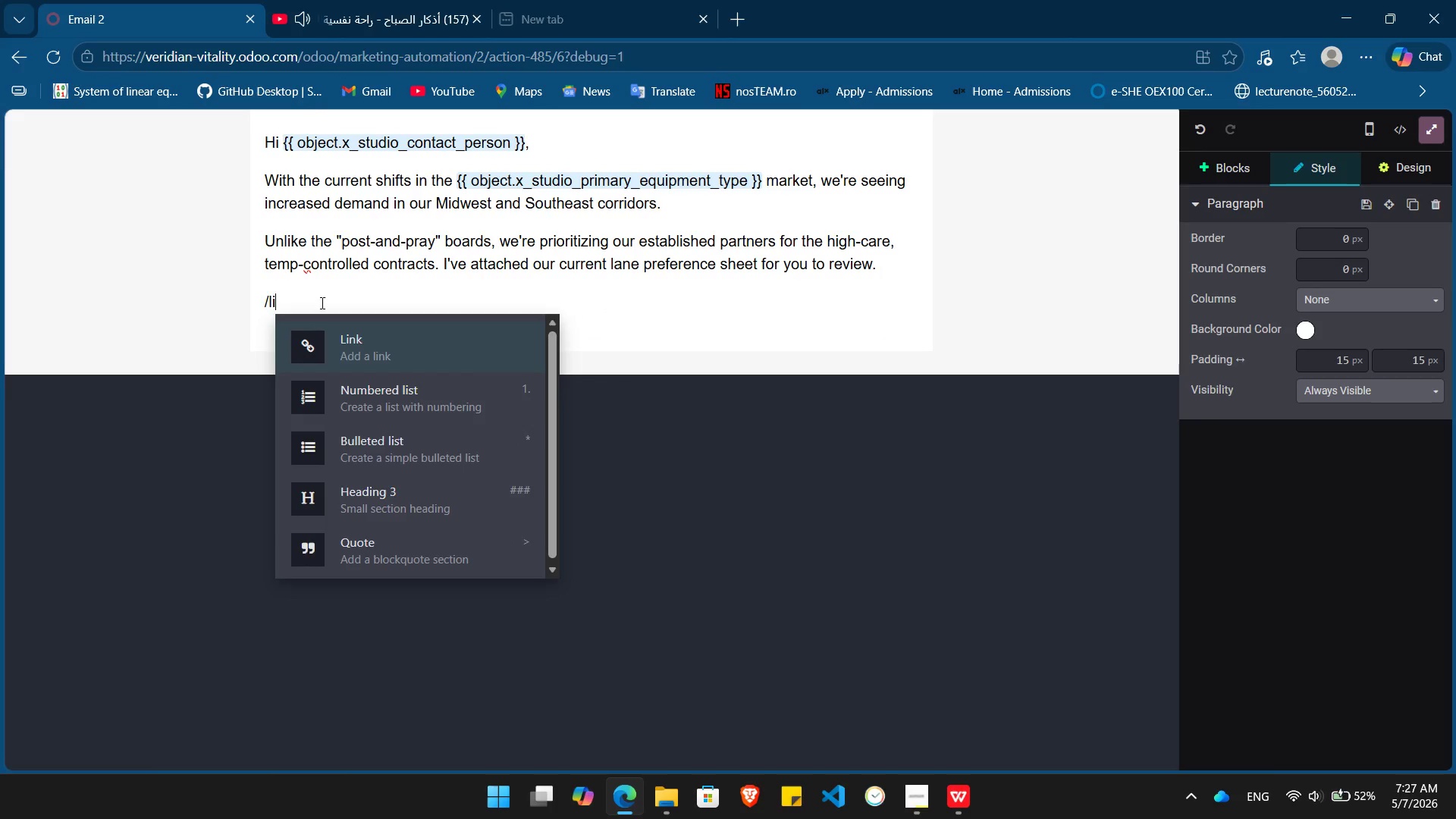 
key(Enter)
 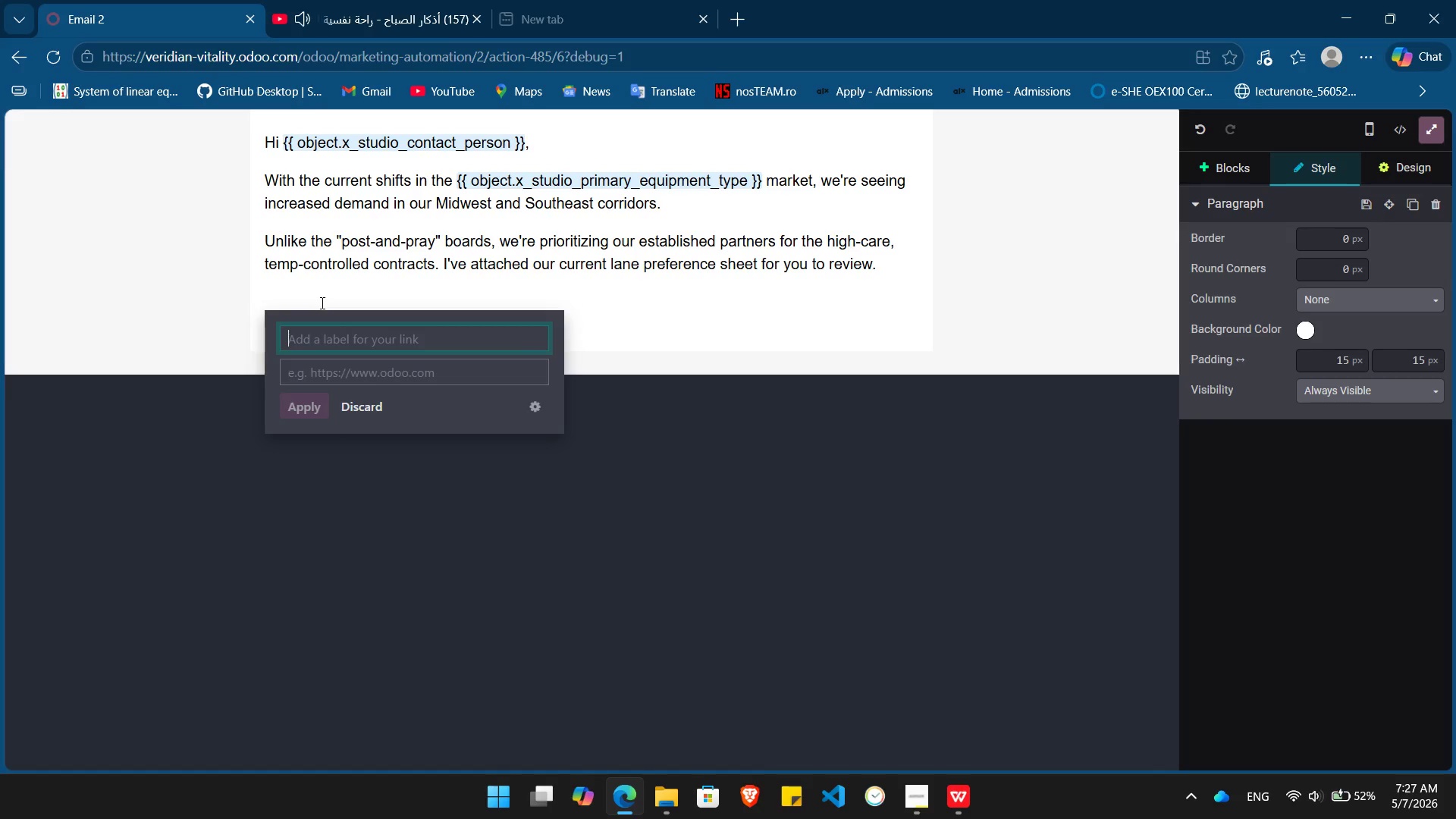 
type(View Current)
 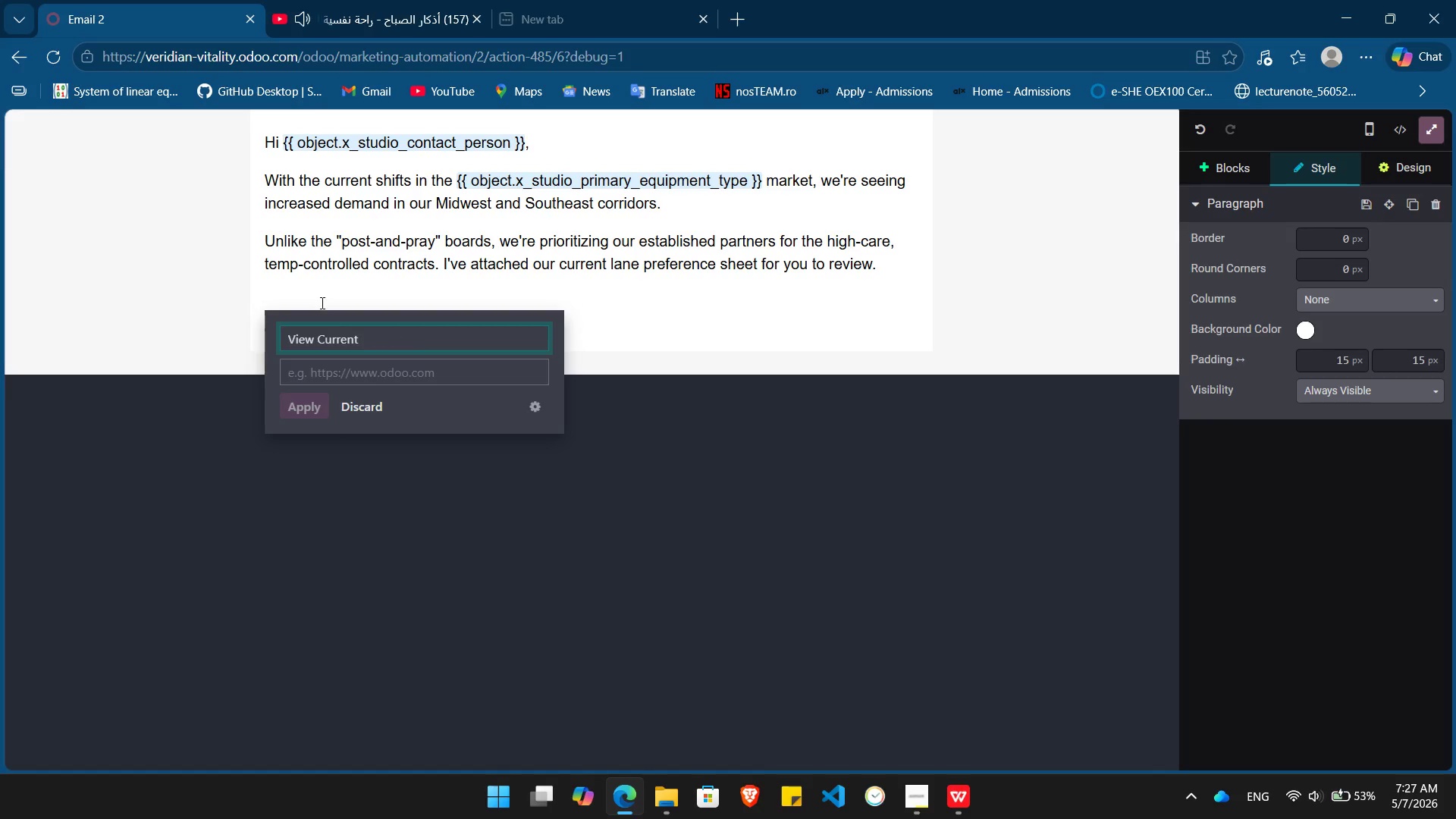 
left_click([364, 397])
 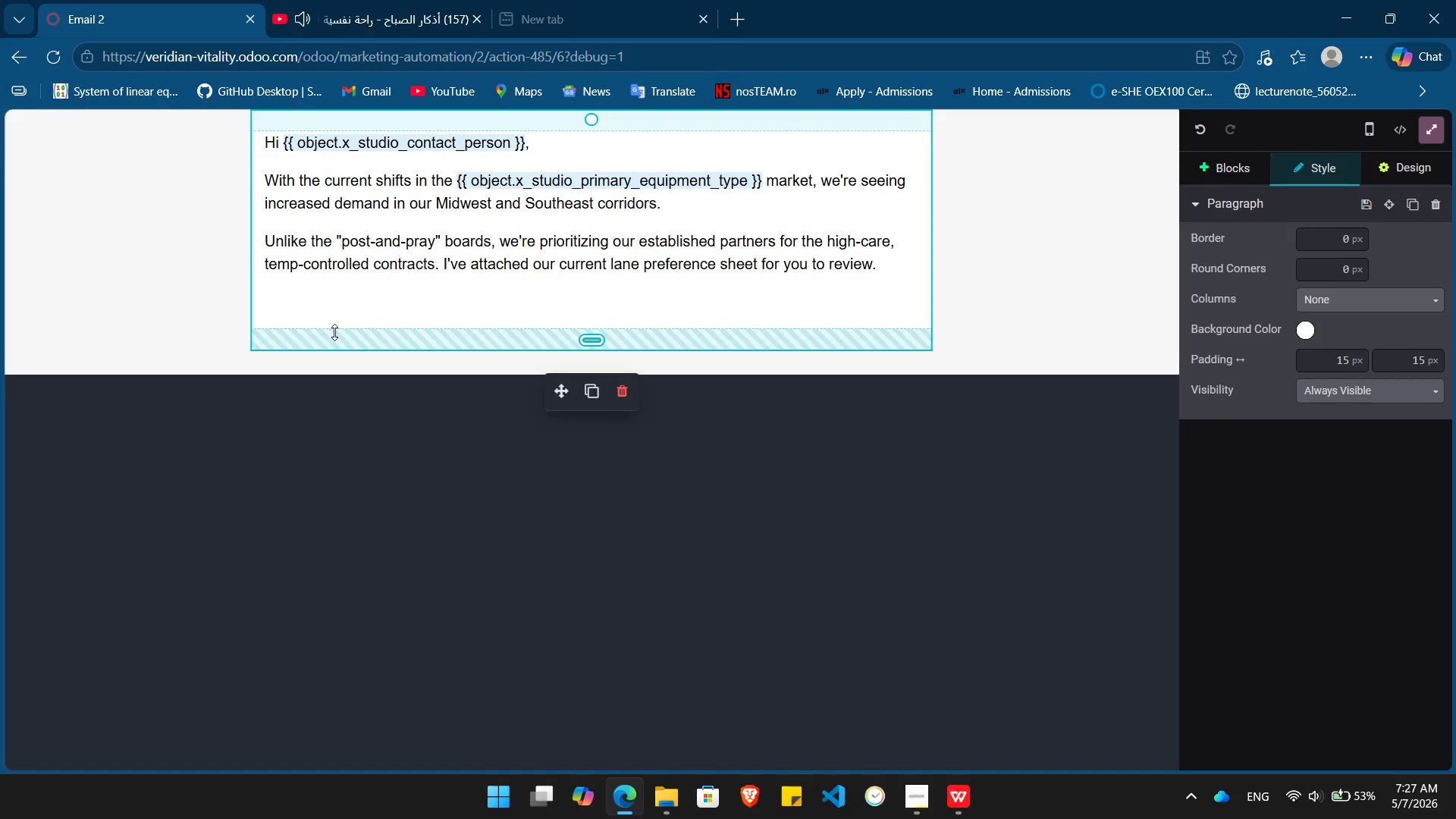 
type(/bu)
 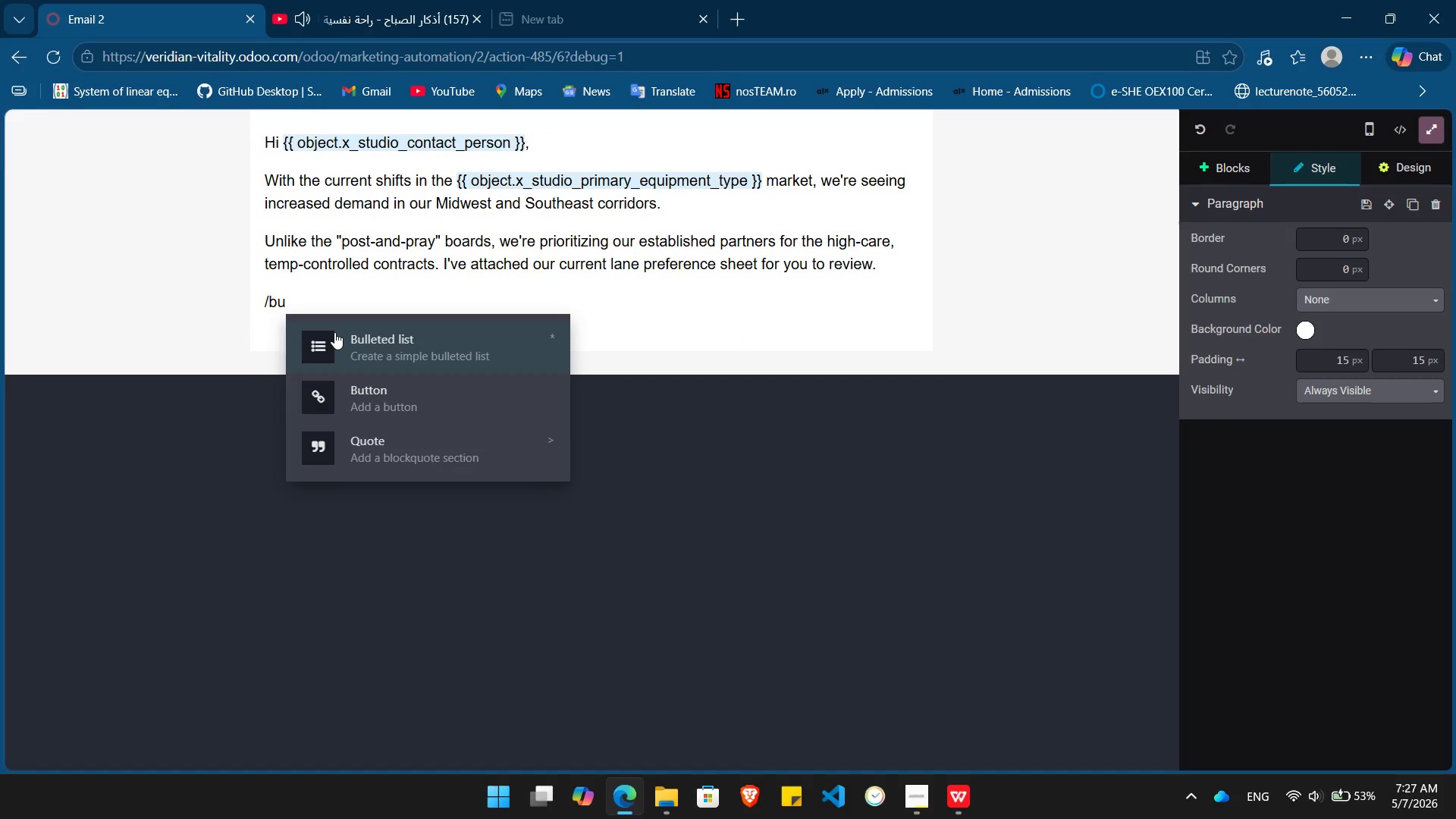 
key(ArrowDown)
 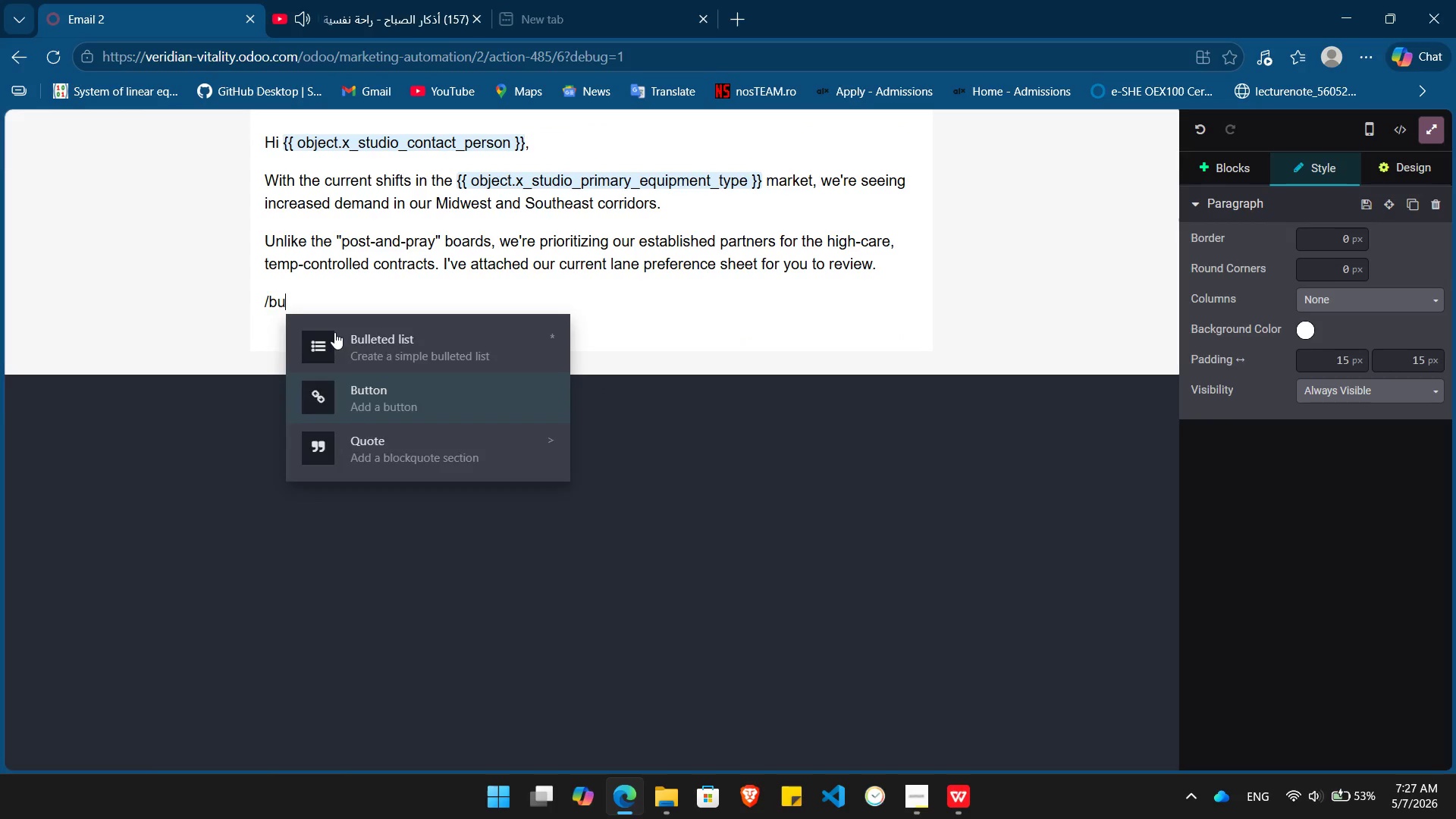 
key(Enter)
 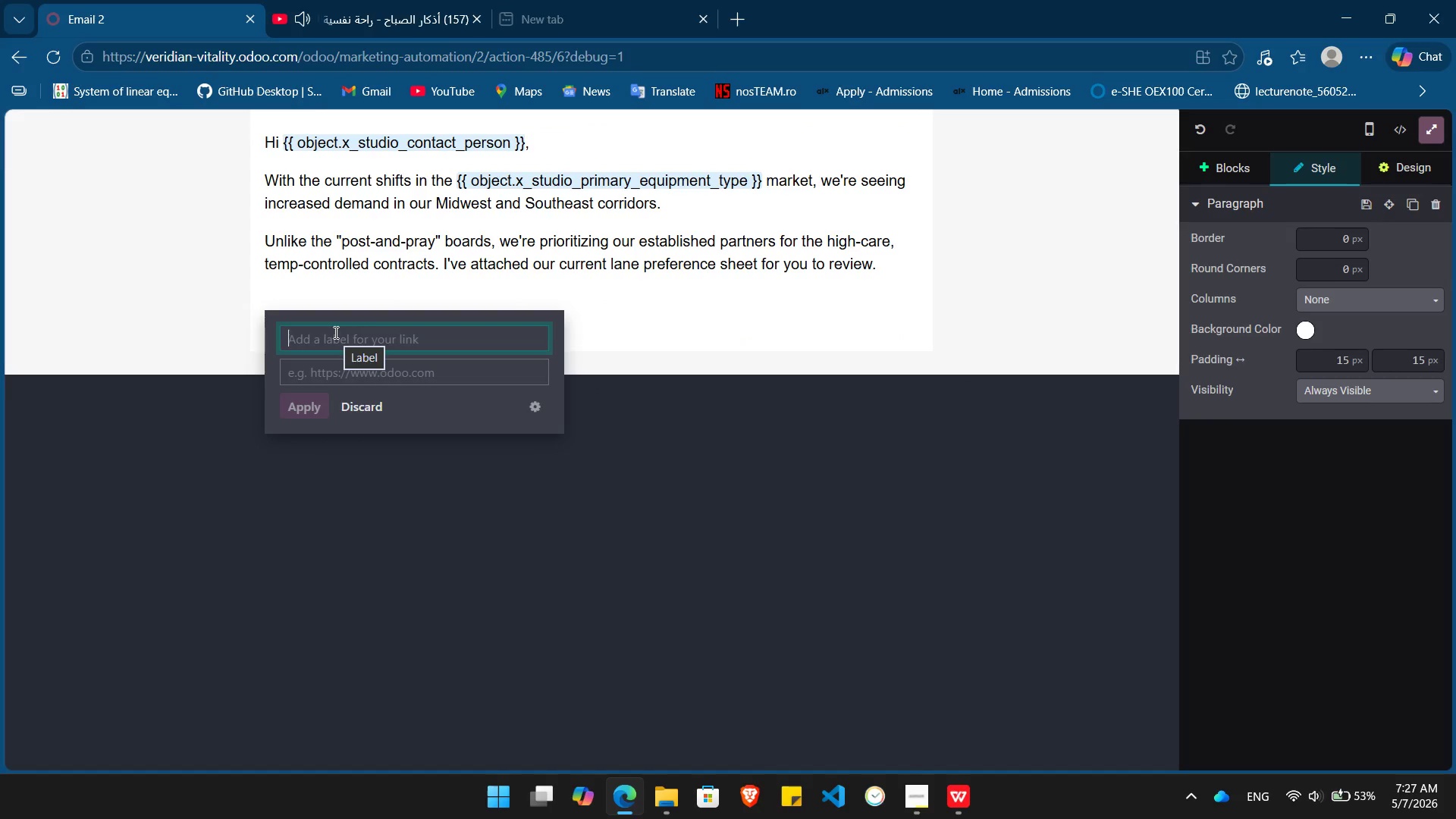 
type(View u)
key(Backspace)
type(Current Lane Rates)
 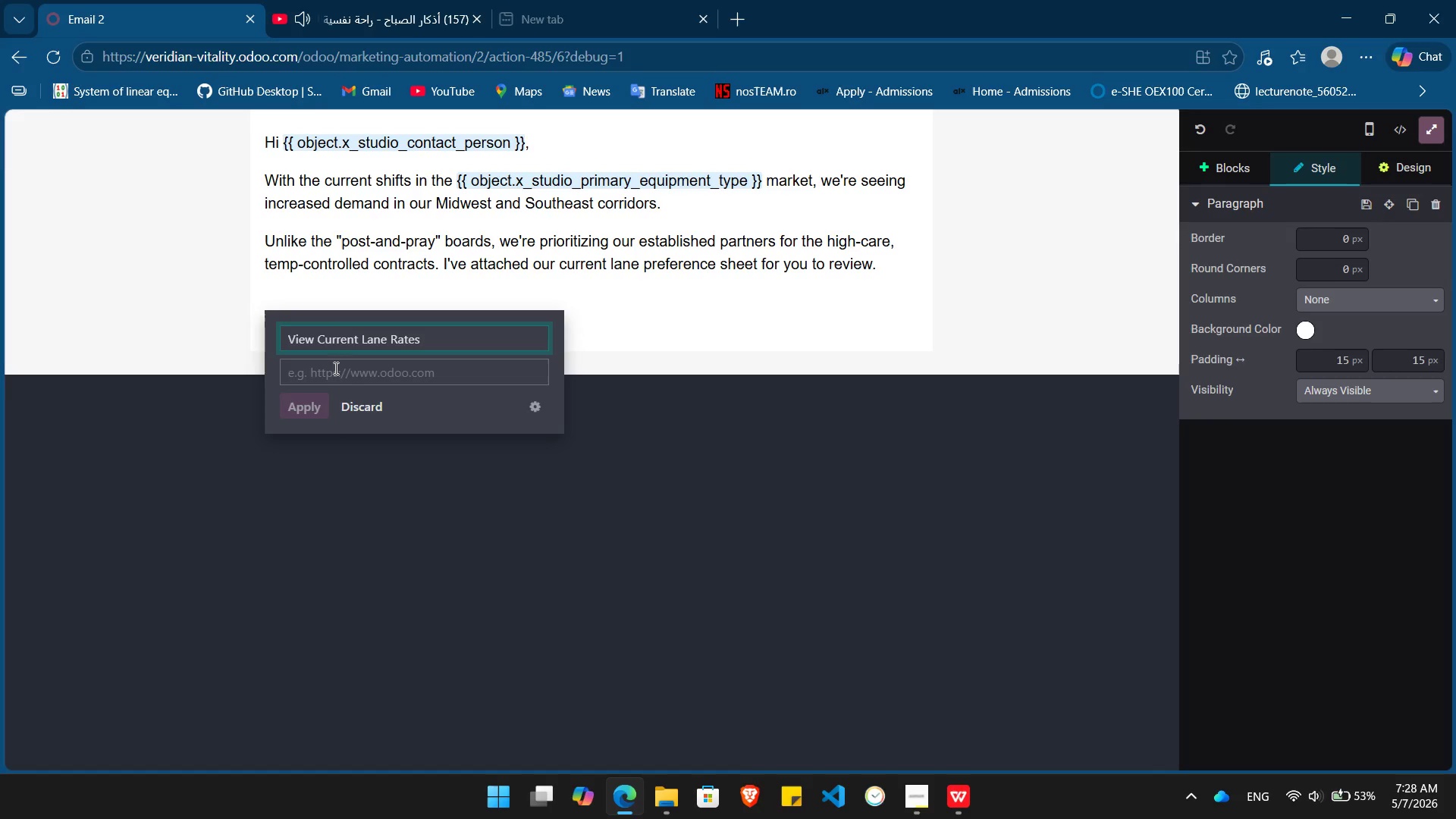 
left_click([337, 376])
 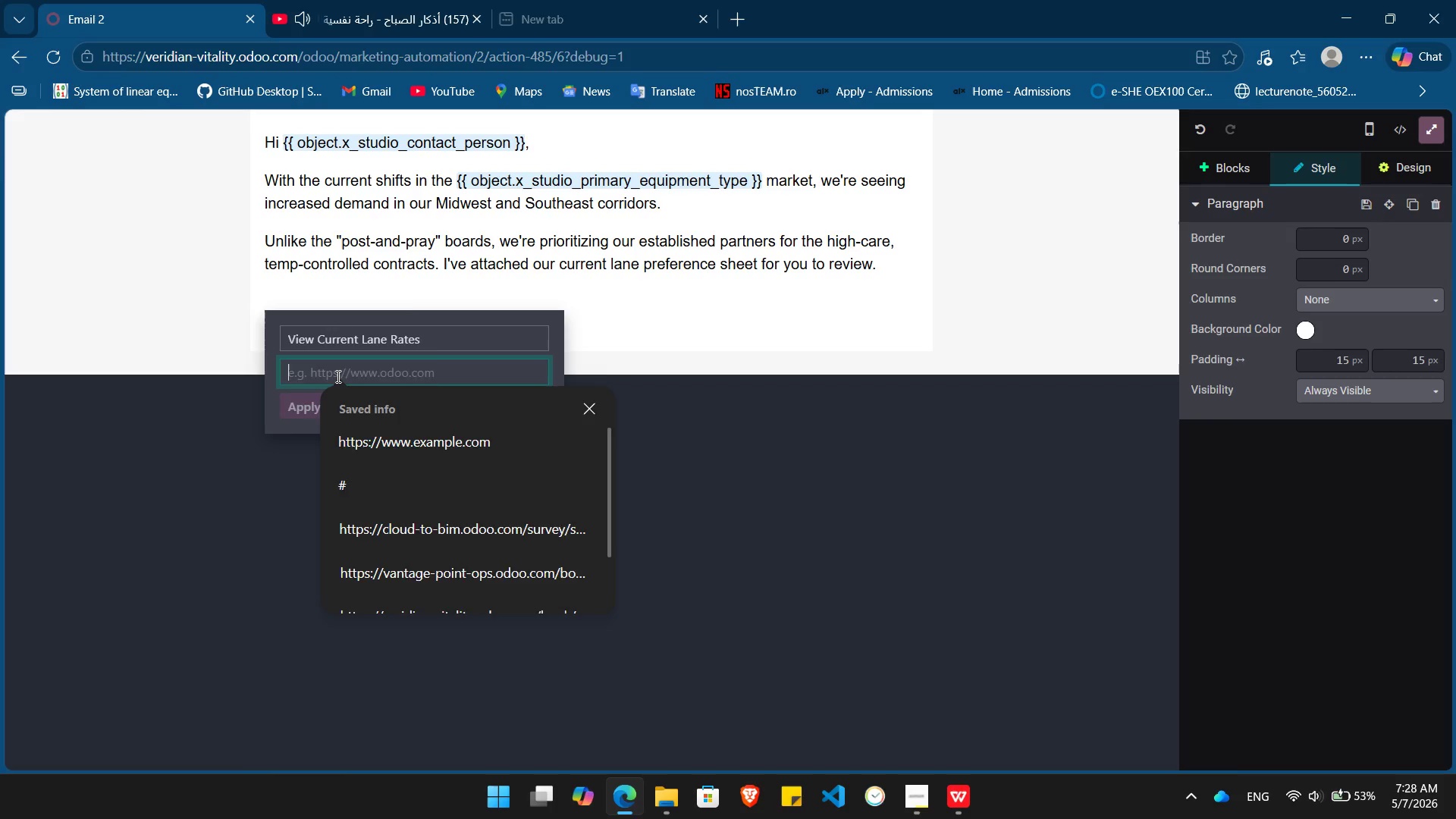 
key(H)
 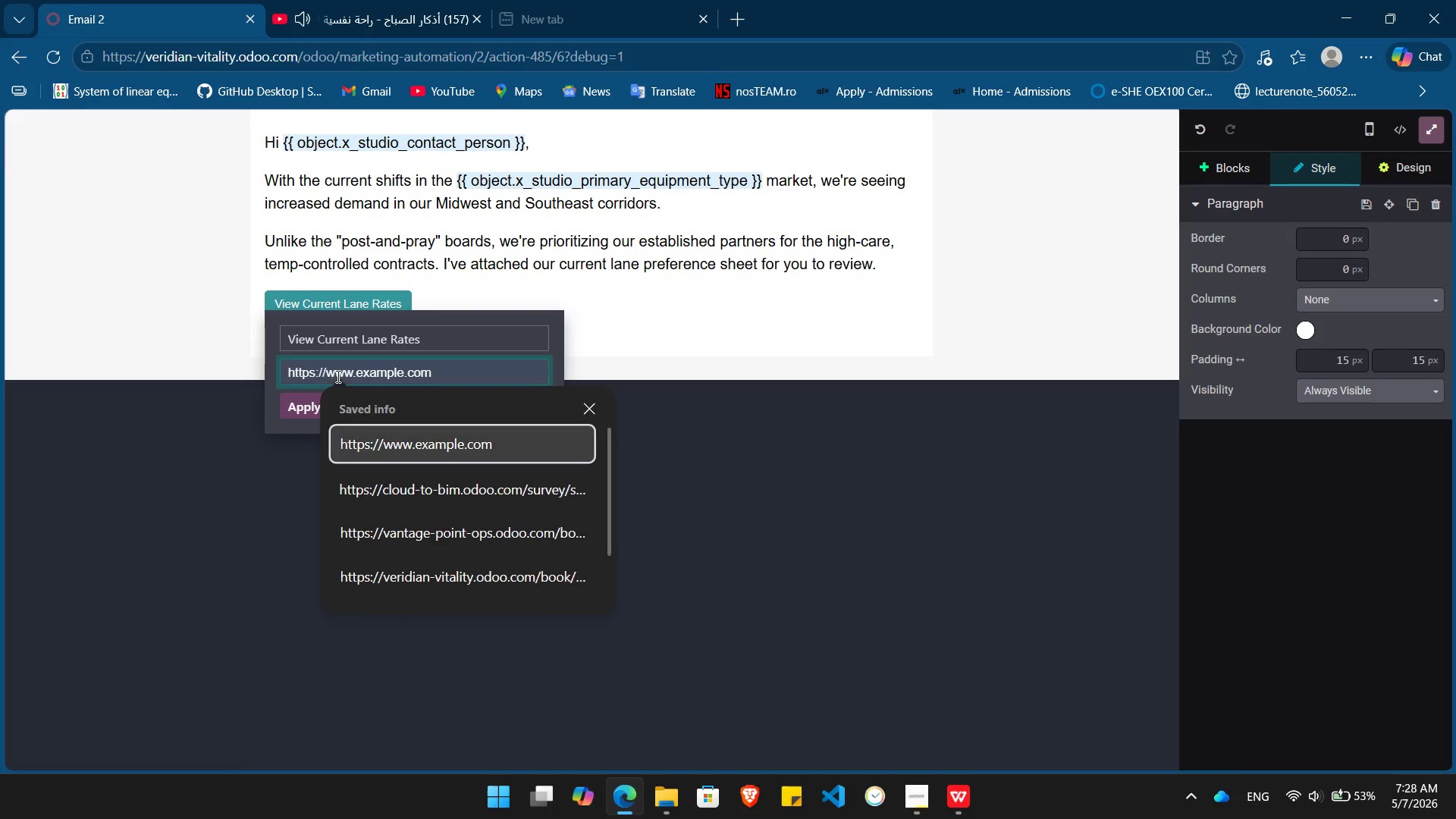 
key(ArrowDown)
 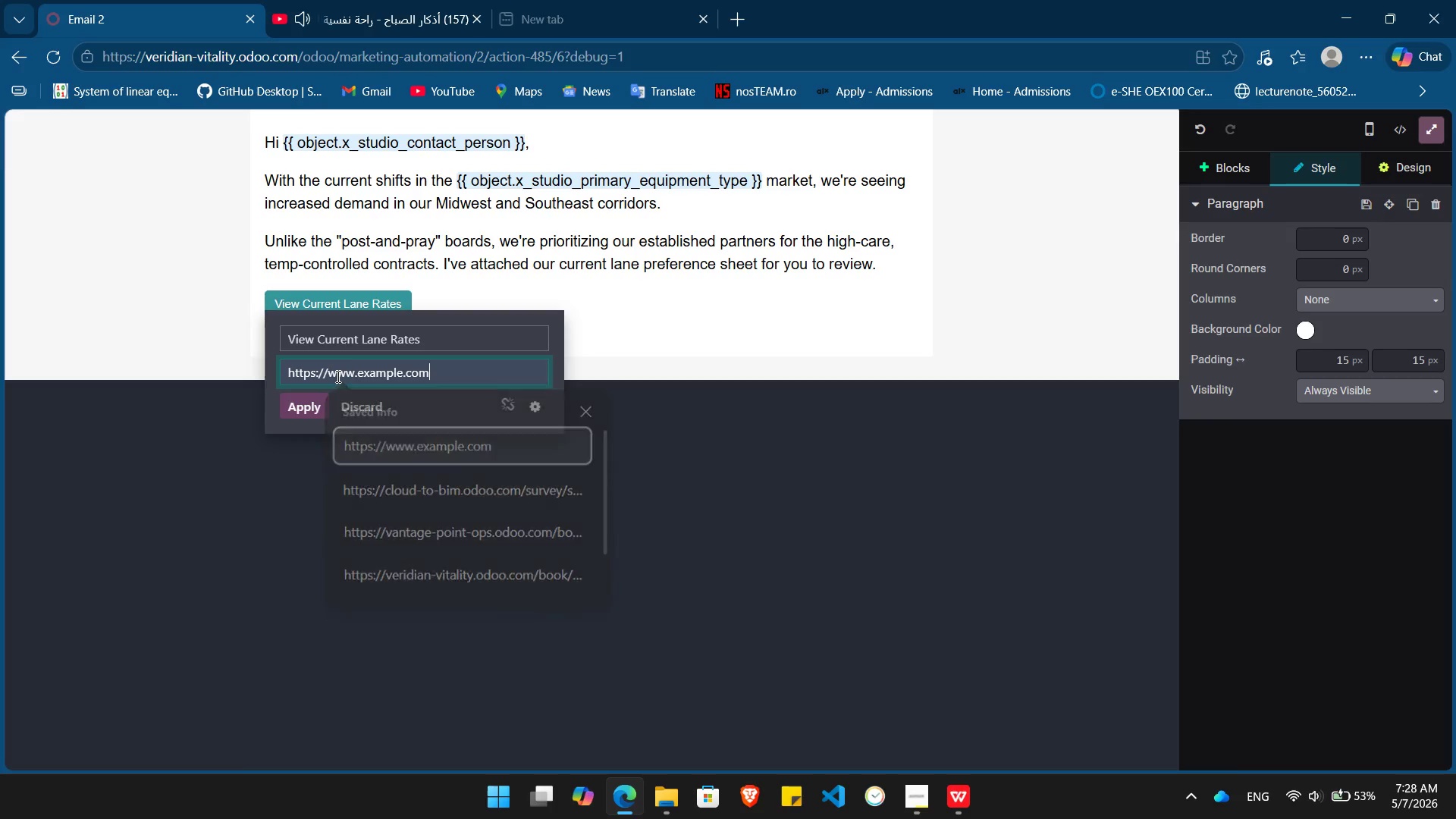 
key(Enter)
 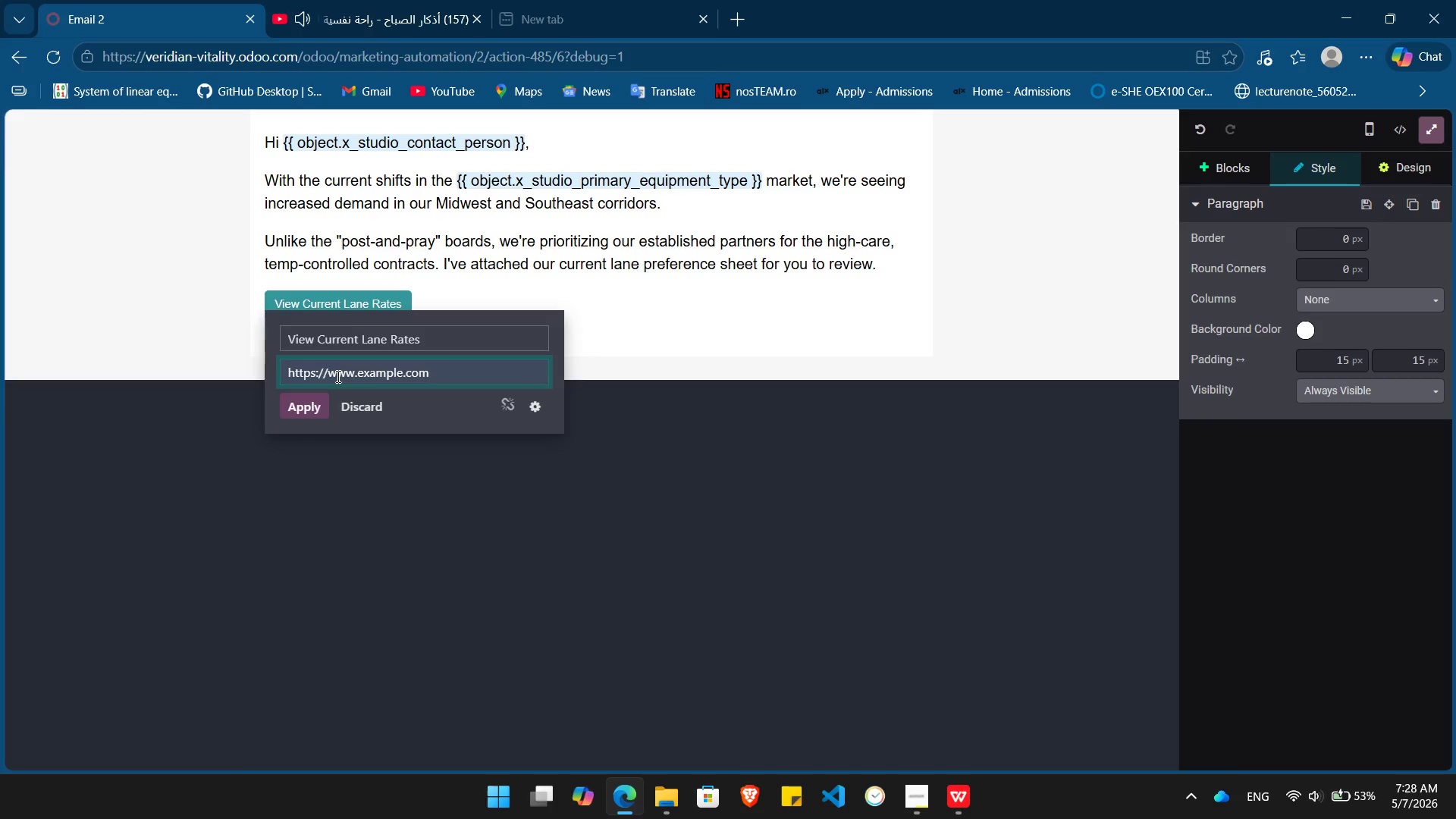 
key(Enter)
 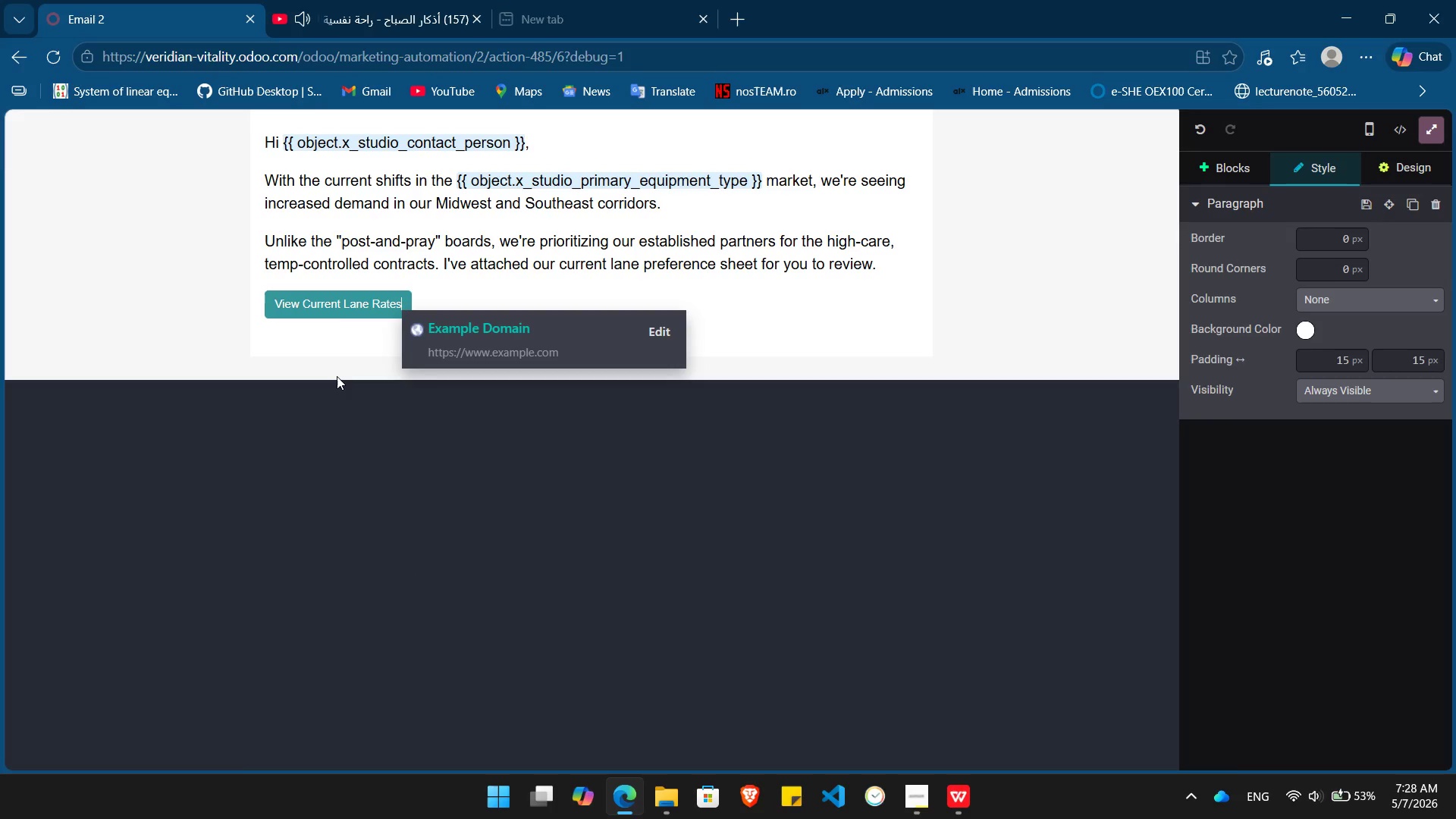 
key(Enter)
 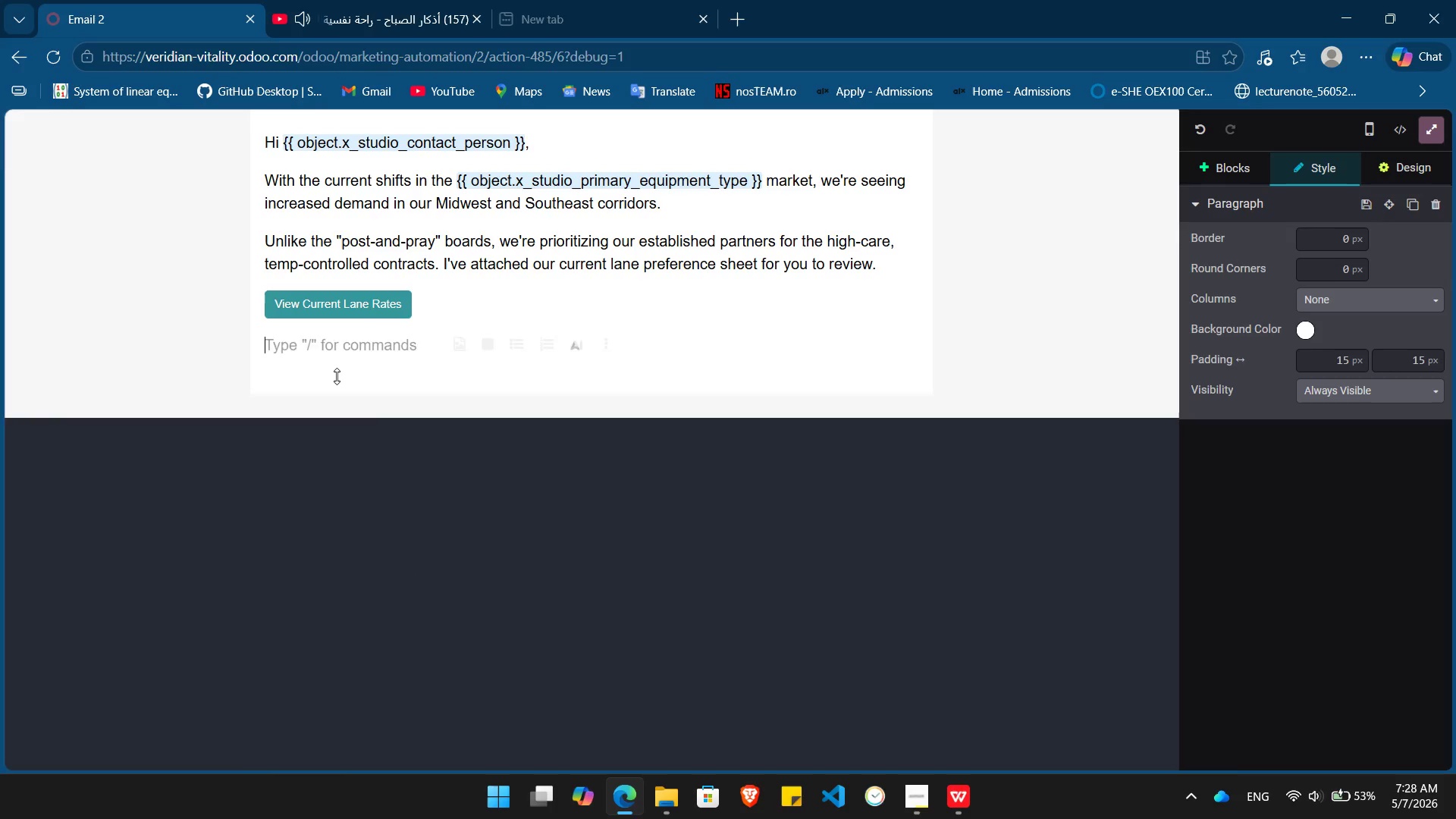 
type(Best,)
 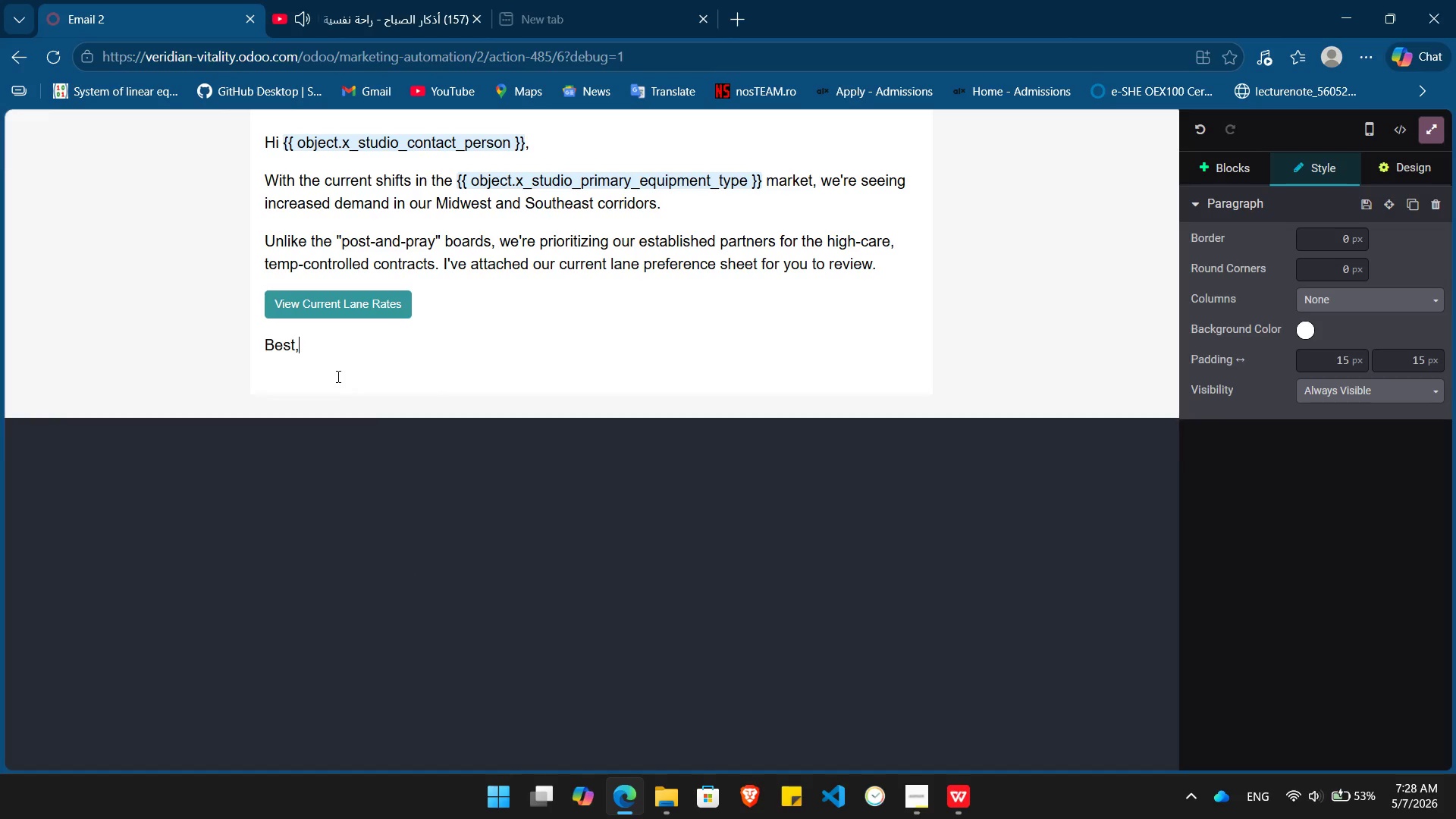 
key(Enter)
 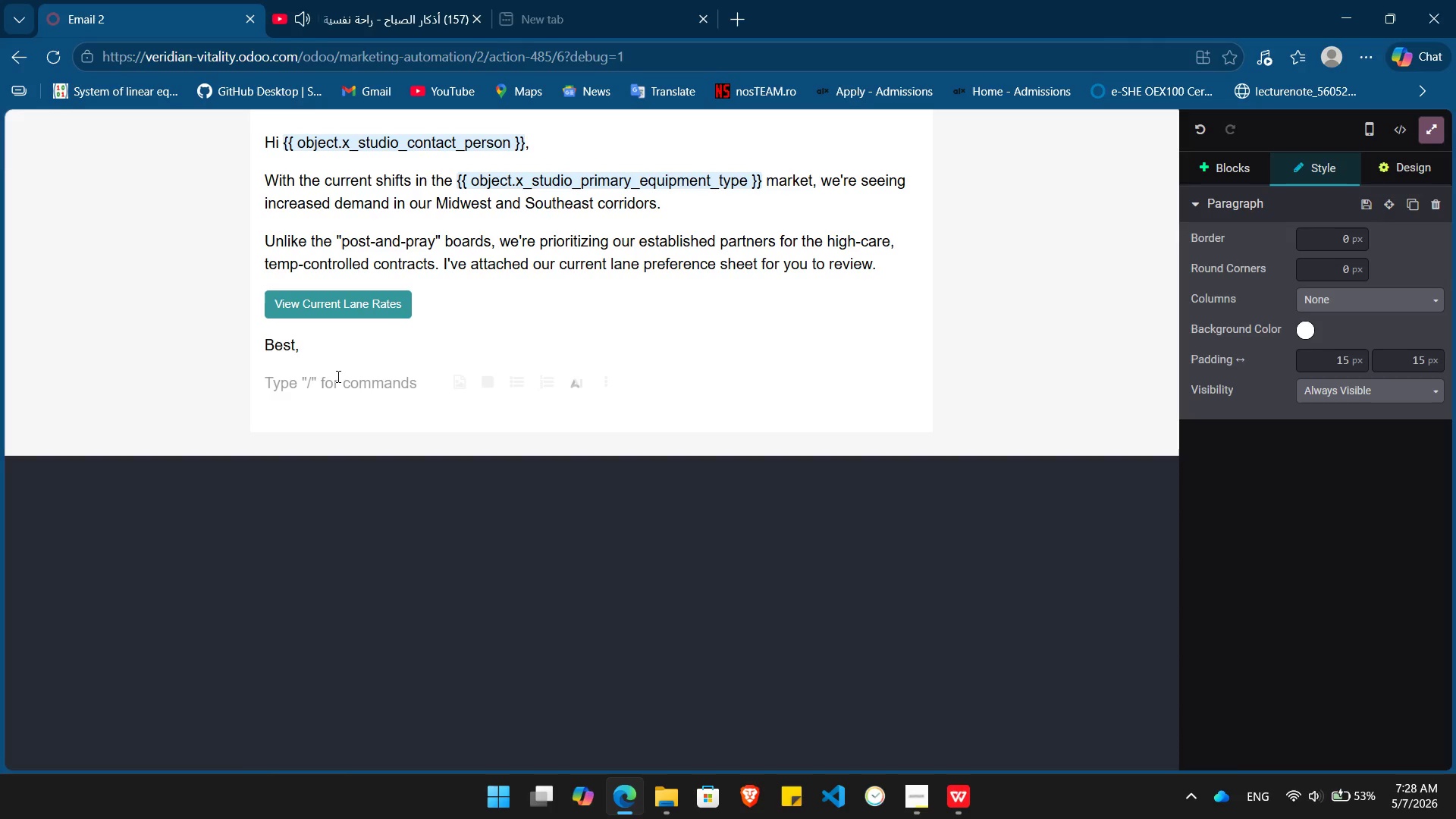 
type(Sh)
key(Backspace)
type(kyline)
key(Tab)
key(Tab)
 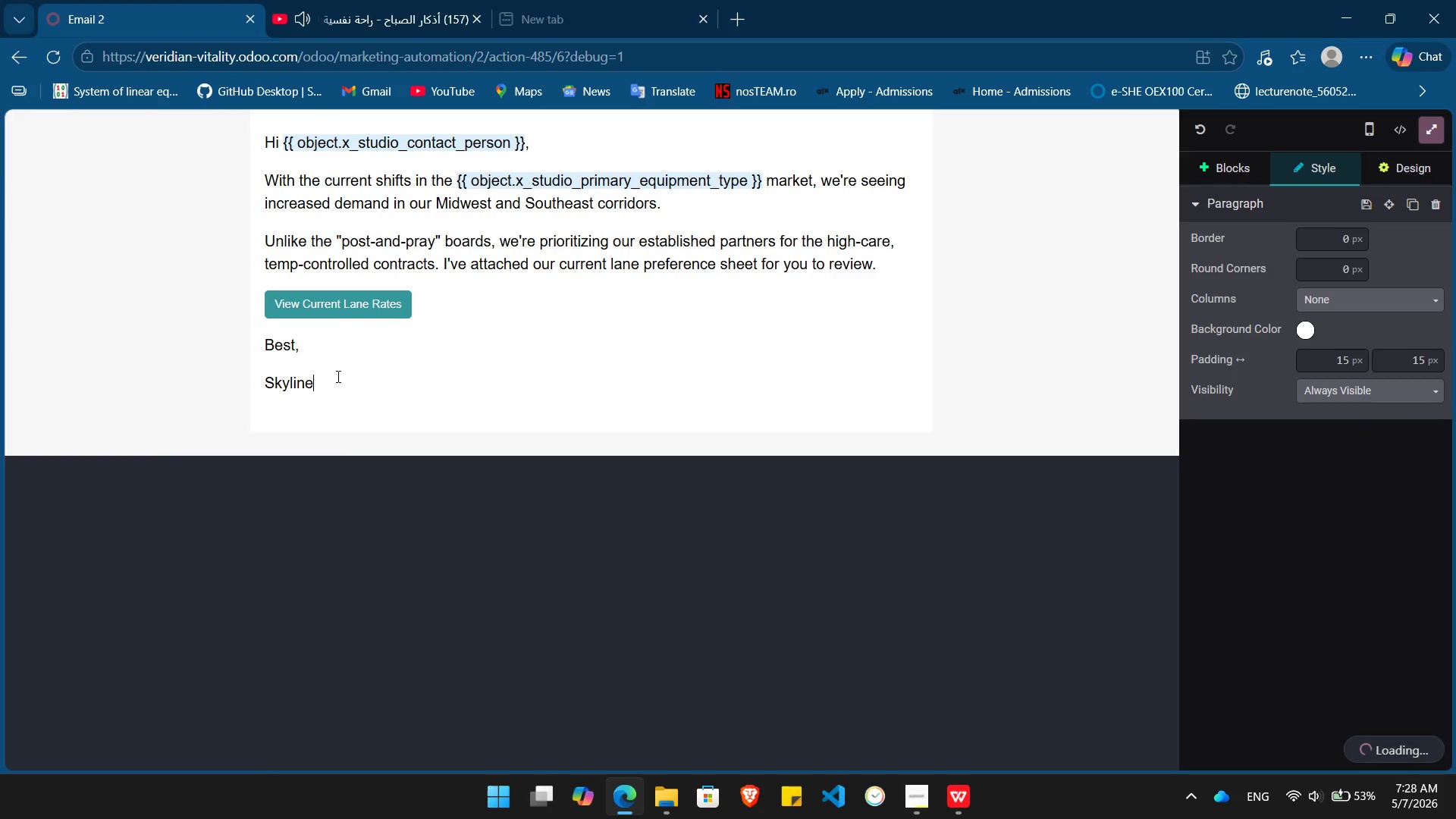 
hold_key(key=AltLeft, duration=0.61)